 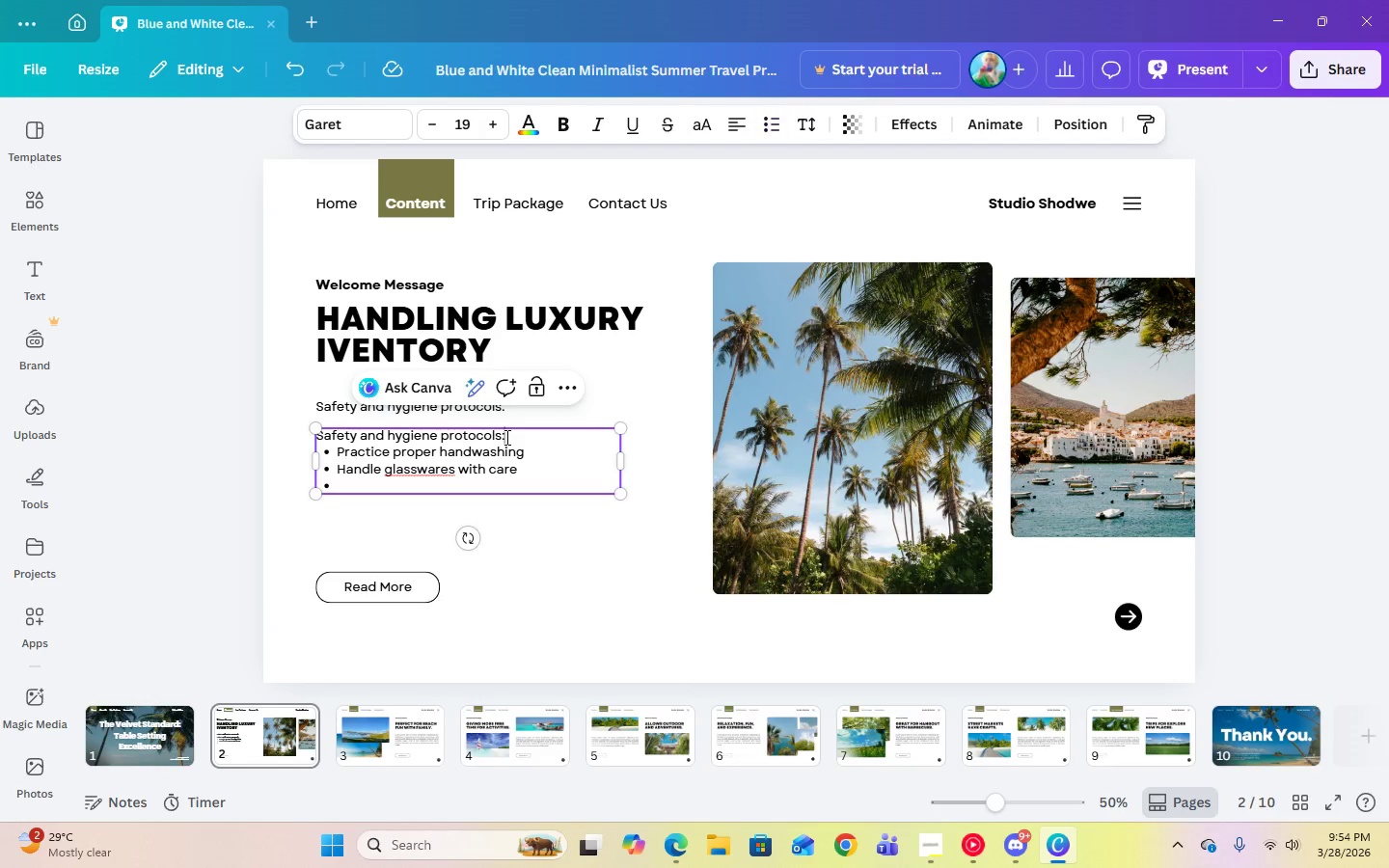 
left_click_drag(start_coordinate=[505, 437], to_coordinate=[312, 450])
 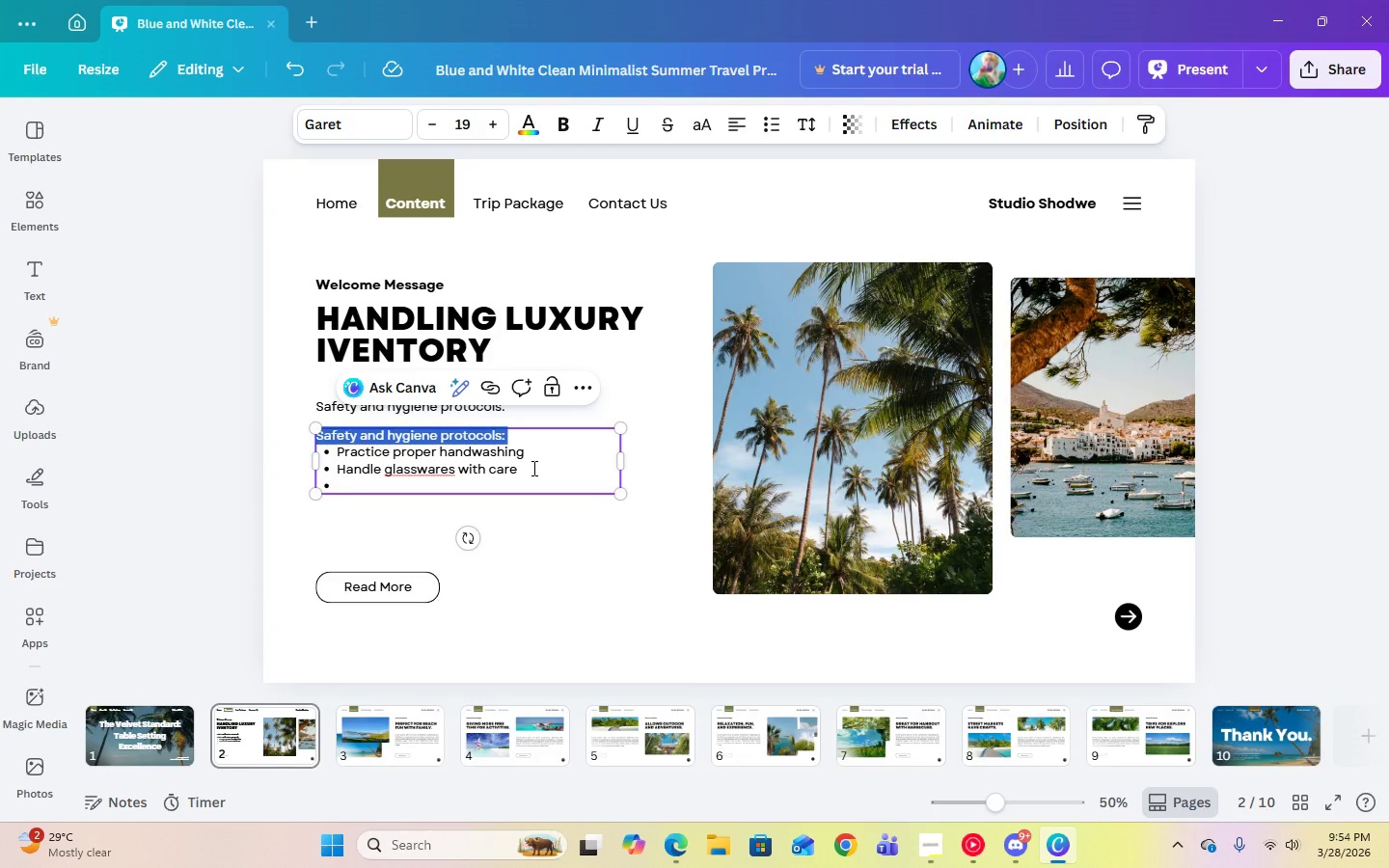 
key(Backspace)
 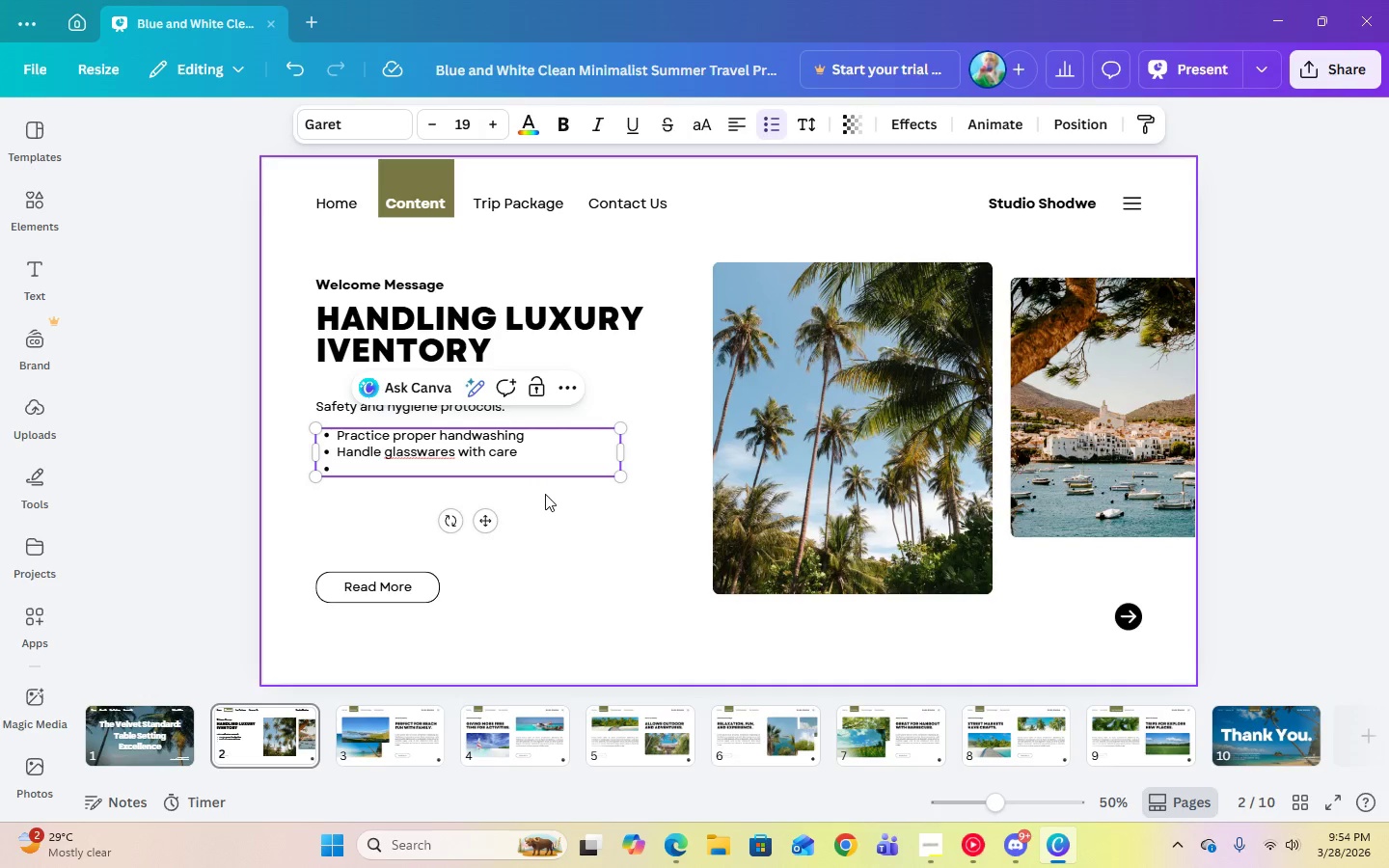 
left_click([545, 494])
 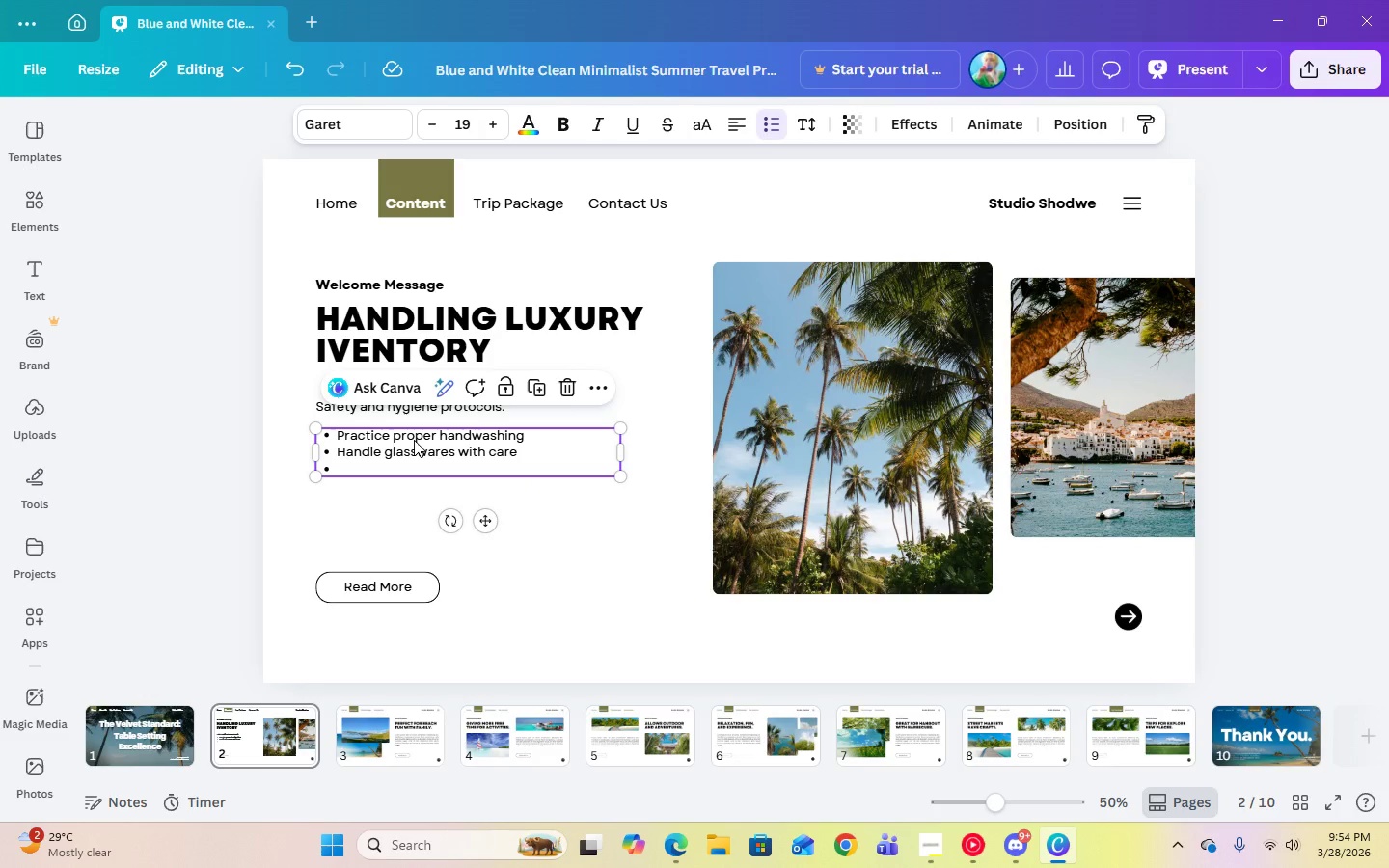 
left_click_drag(start_coordinate=[414, 440], to_coordinate=[414, 435])
 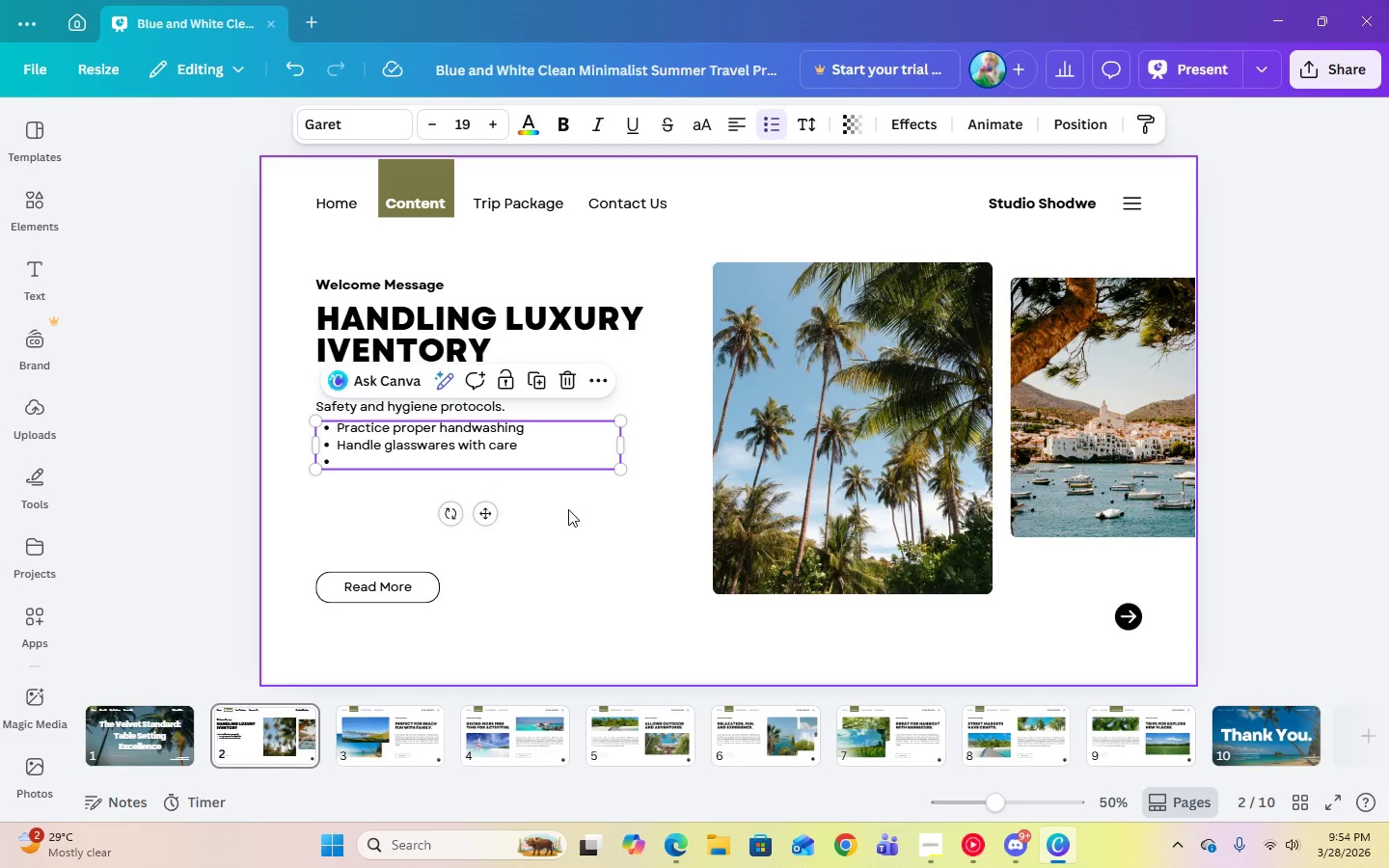 
left_click([568, 509])
 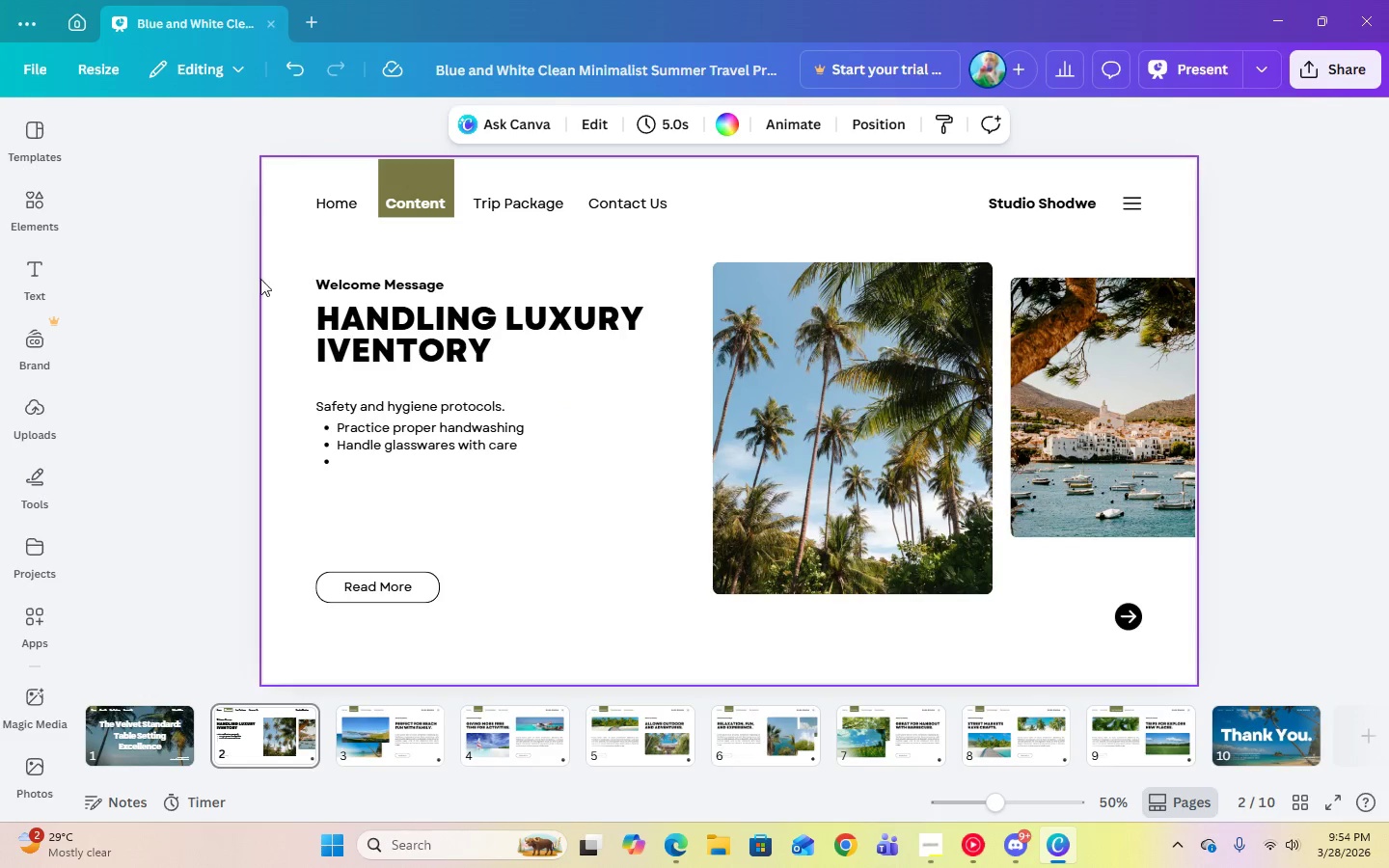 
double_click([430, 444])
 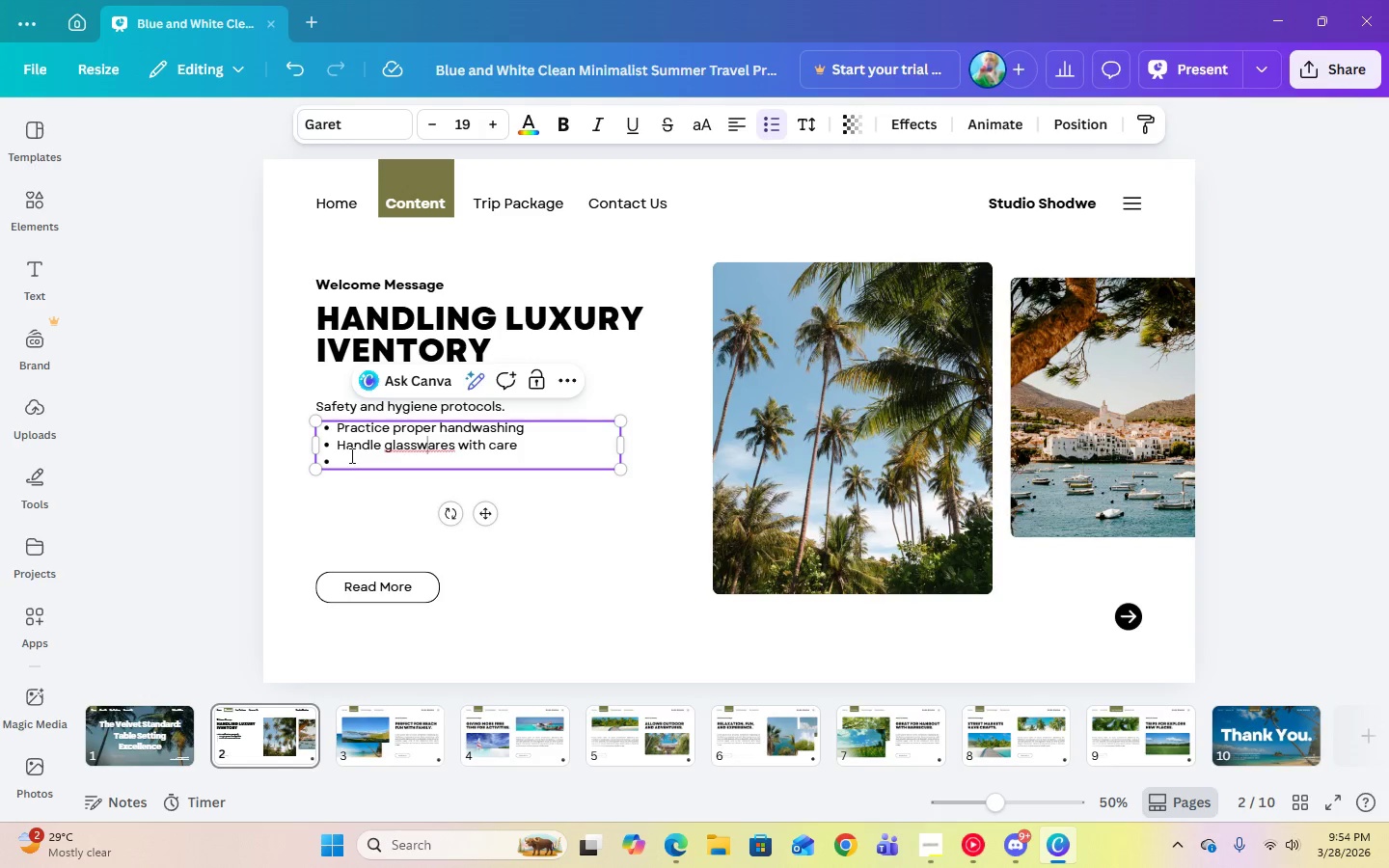 
triple_click([349, 455])
 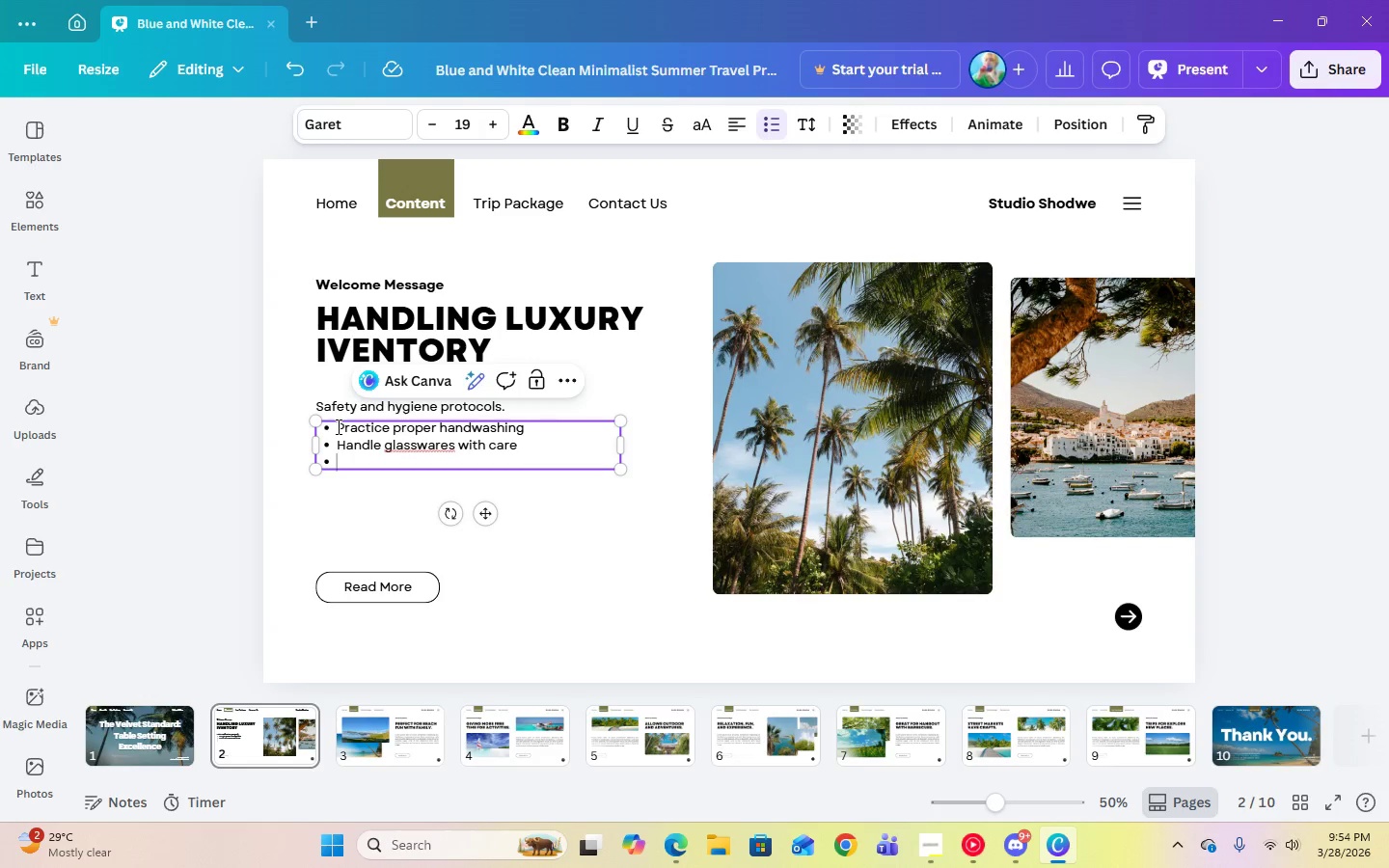 
left_click_drag(start_coordinate=[337, 426], to_coordinate=[530, 449])
 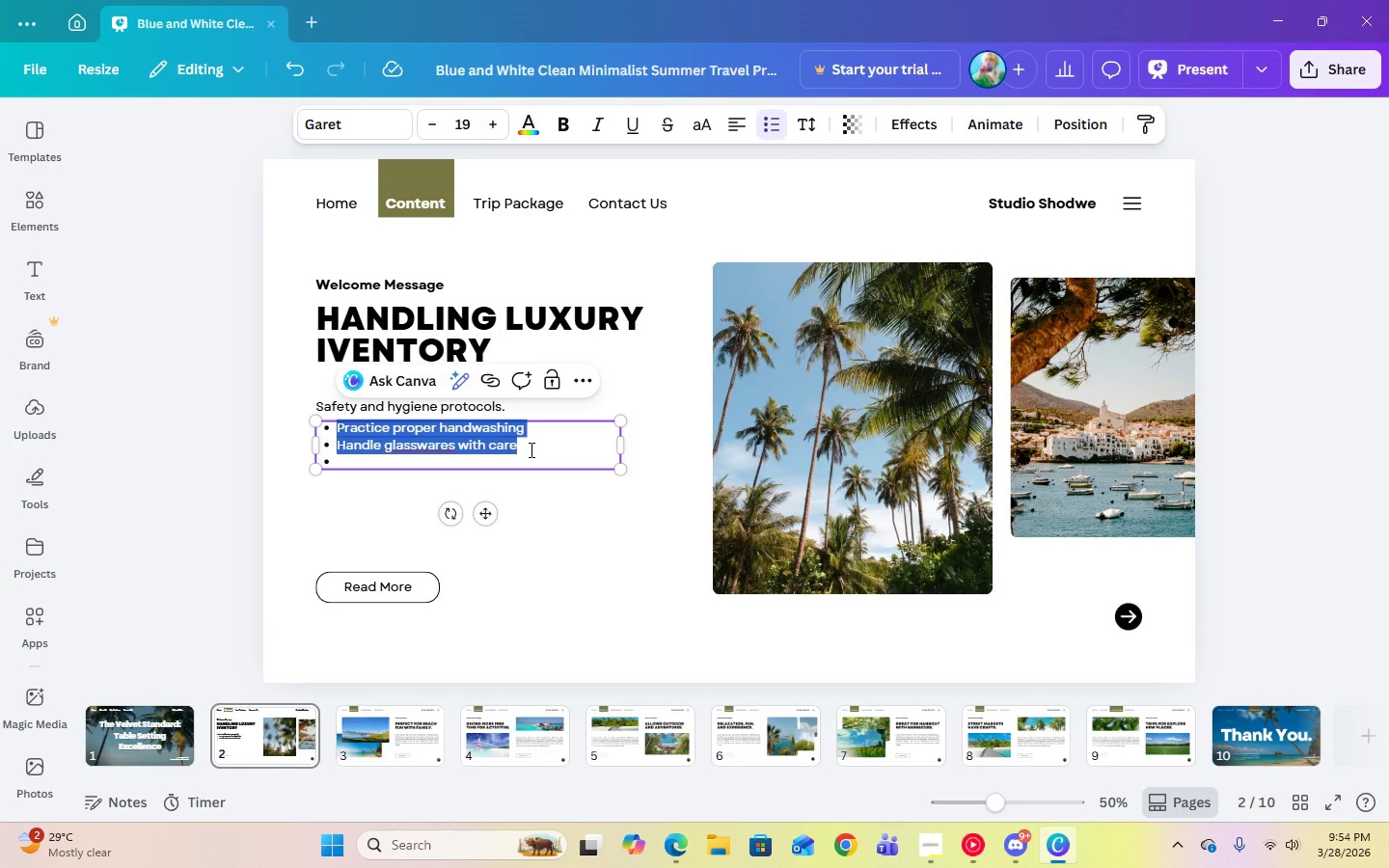 
key(Control+C)
 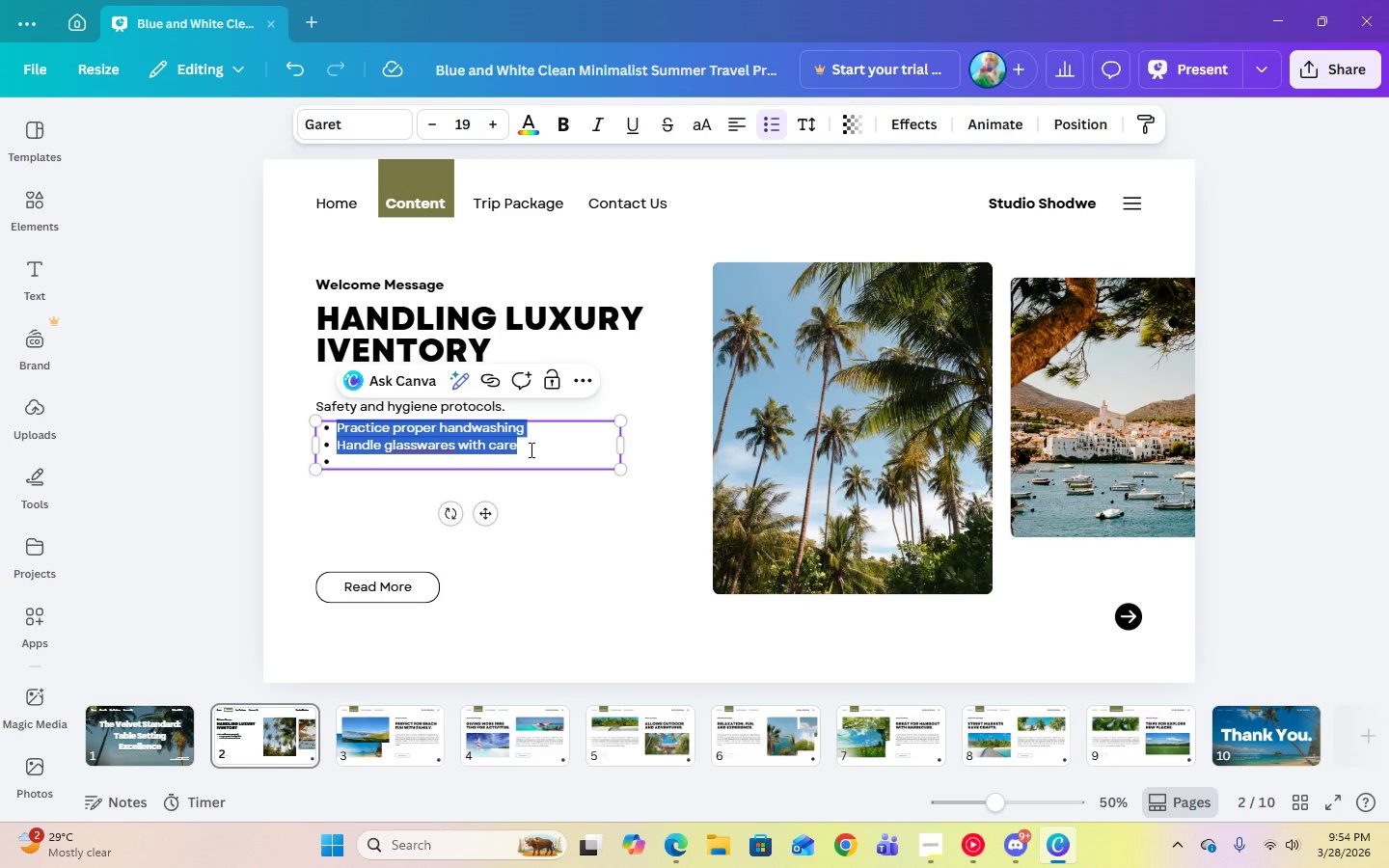 
key(Control+C)
 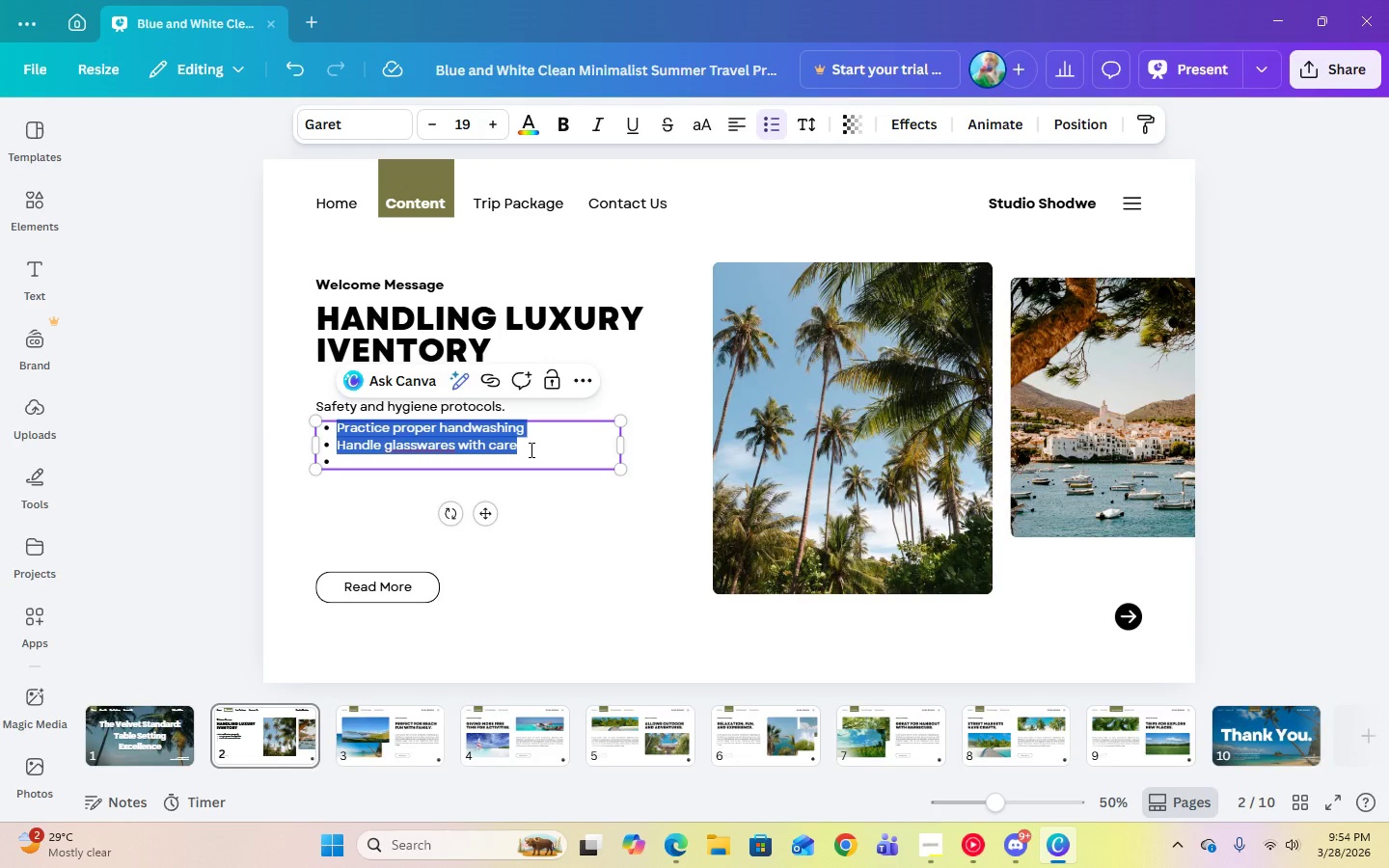 
key(Control+C)
 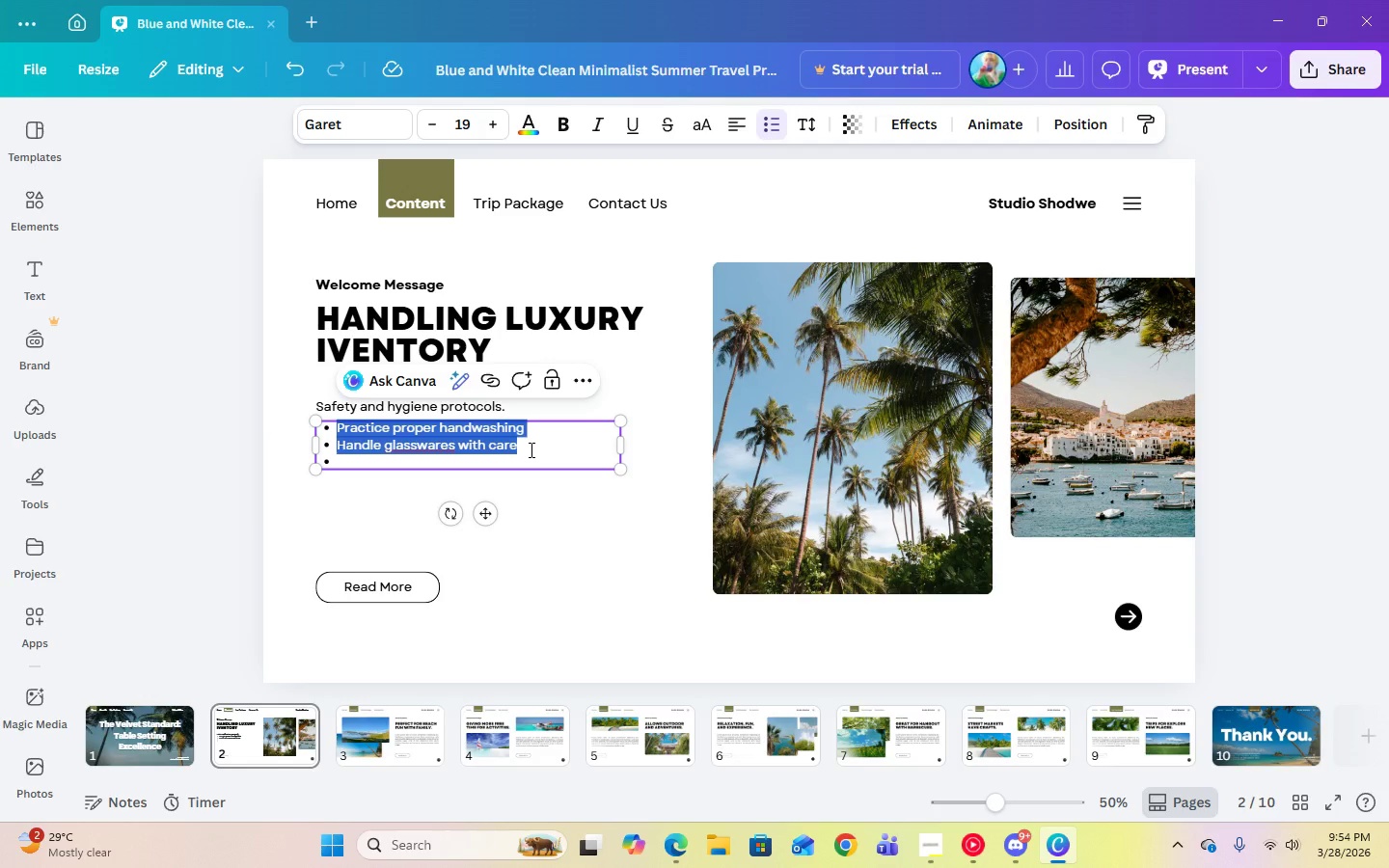 
key(Backspace)
 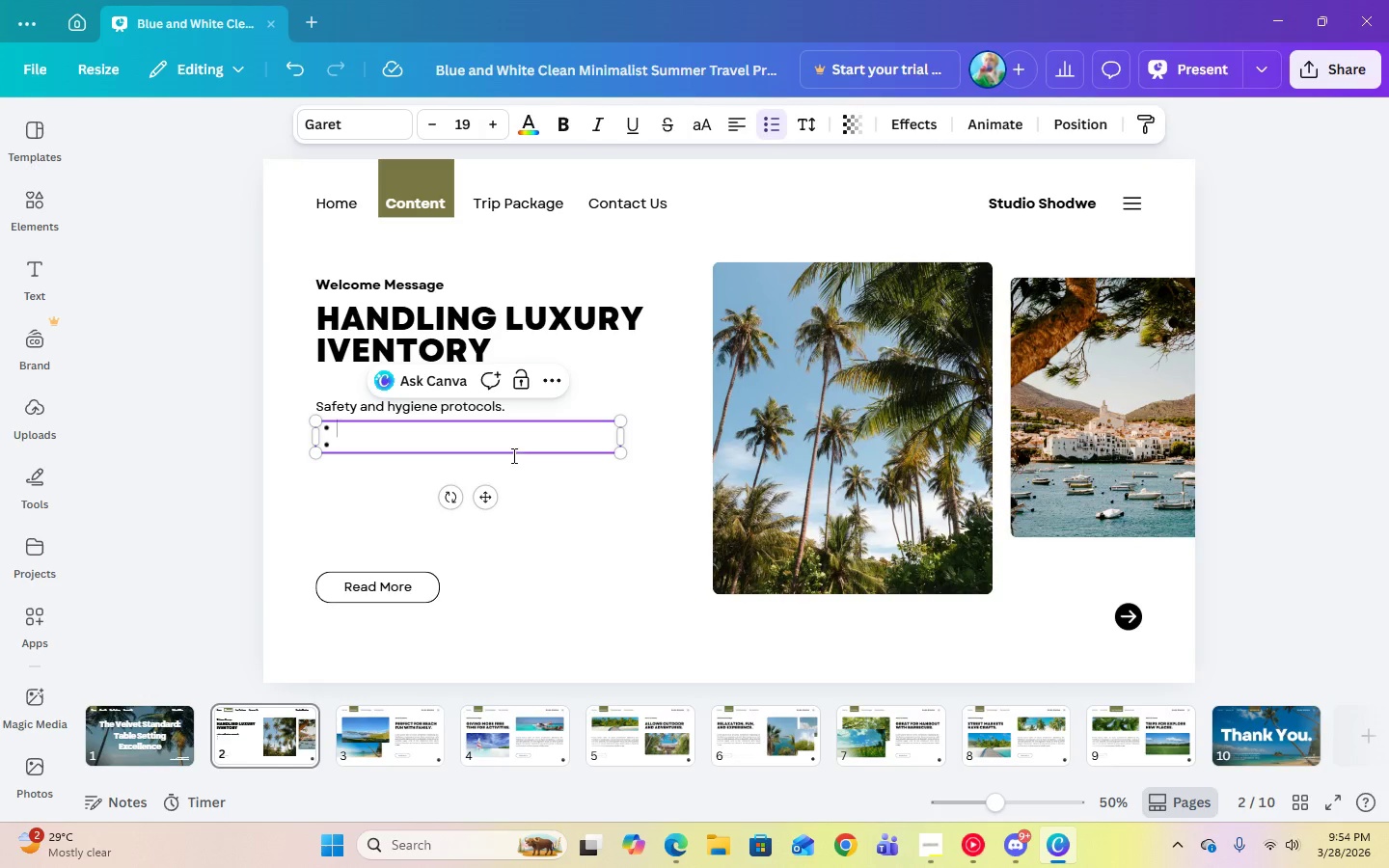 
left_click([522, 464])
 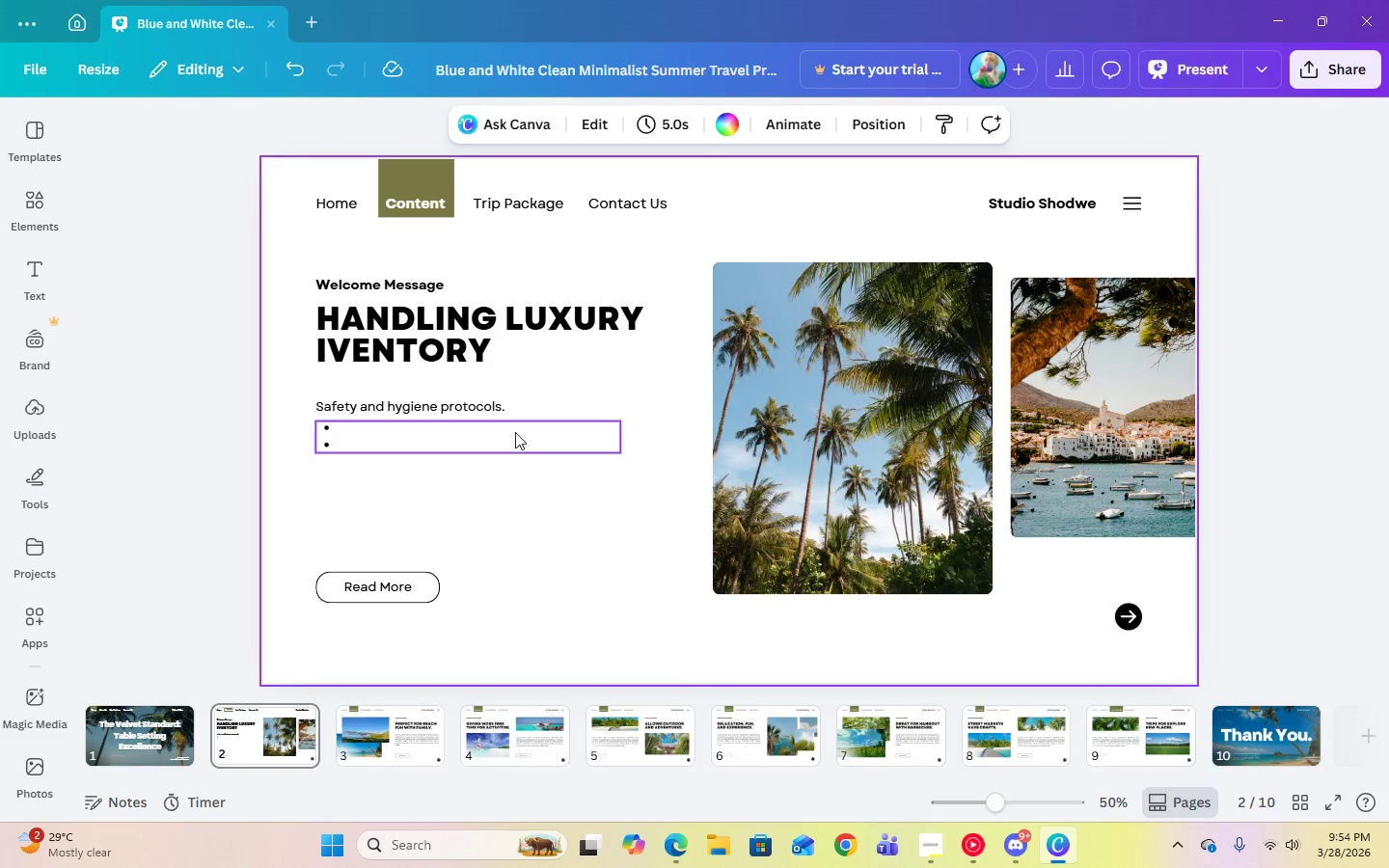 
left_click([515, 432])
 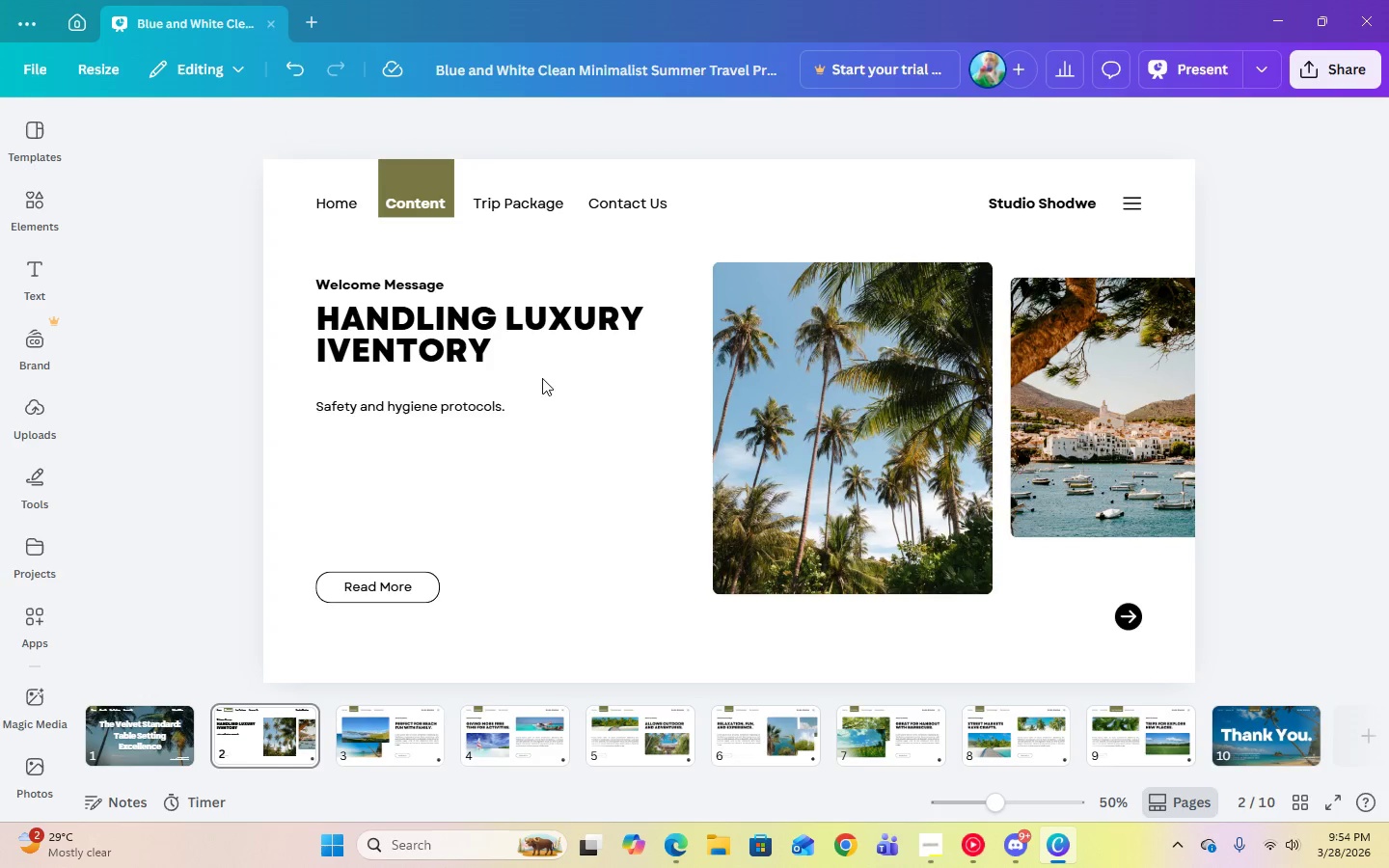 
double_click([522, 409])
 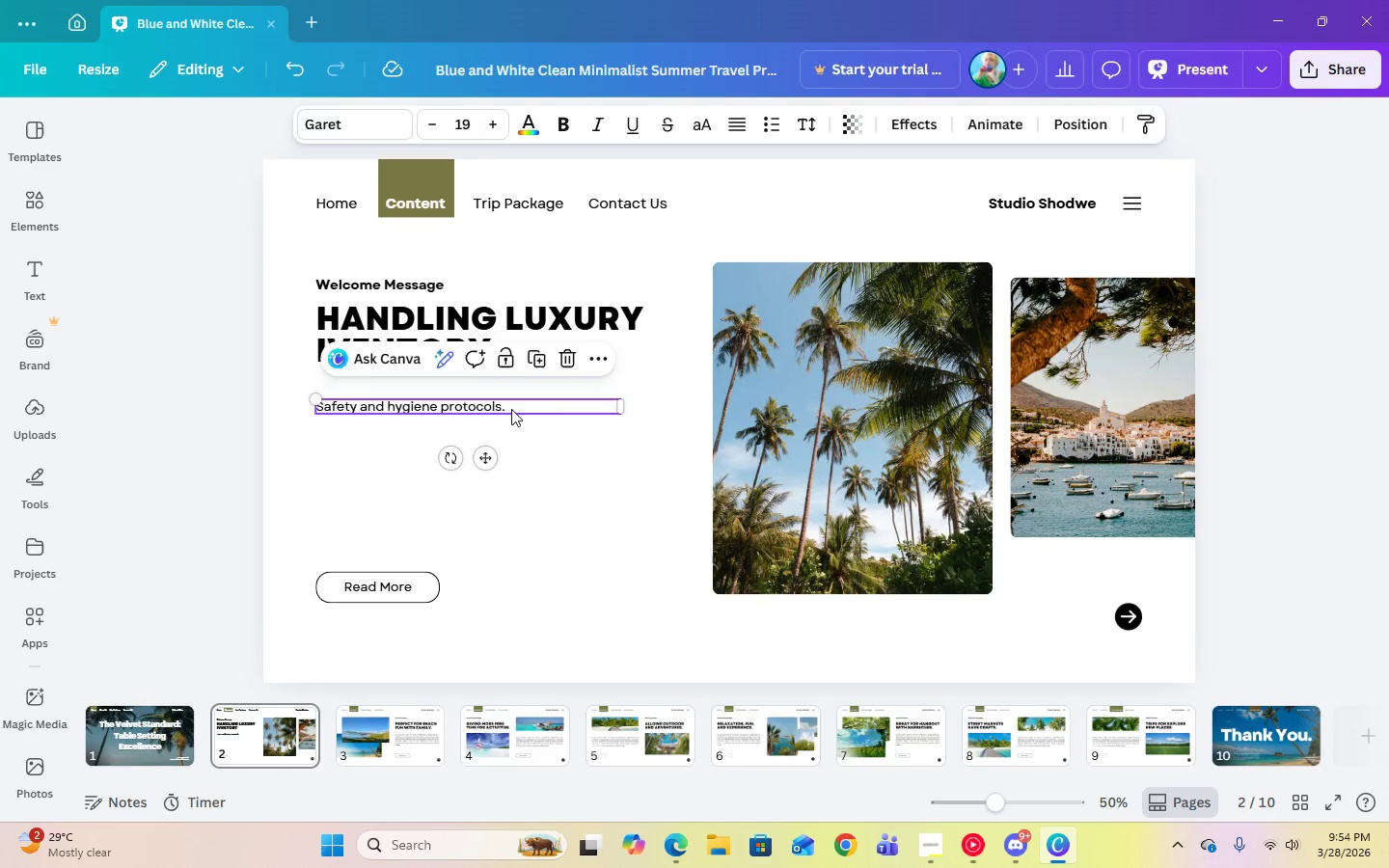 
triple_click([511, 409])
 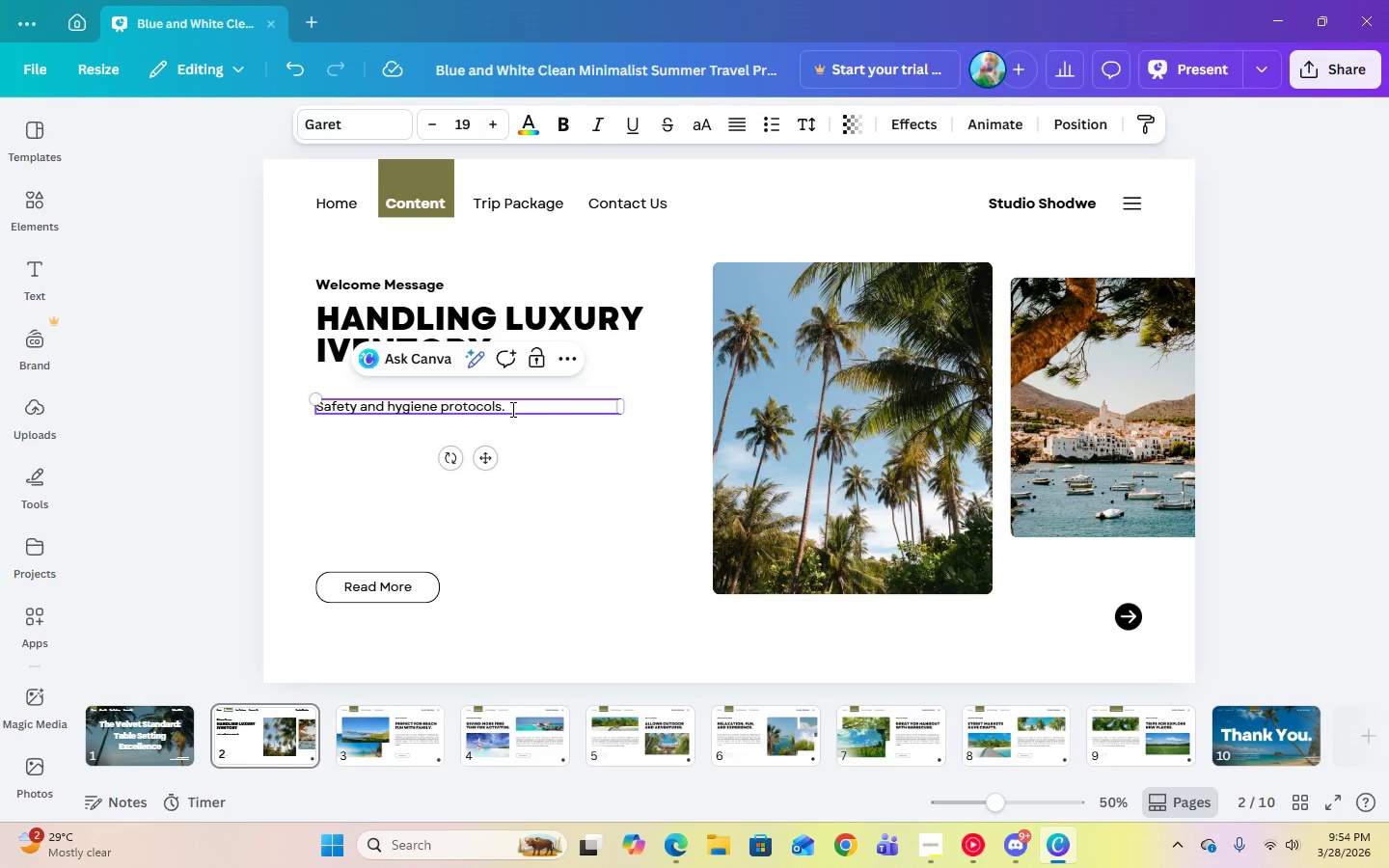 
key(Backspace)
 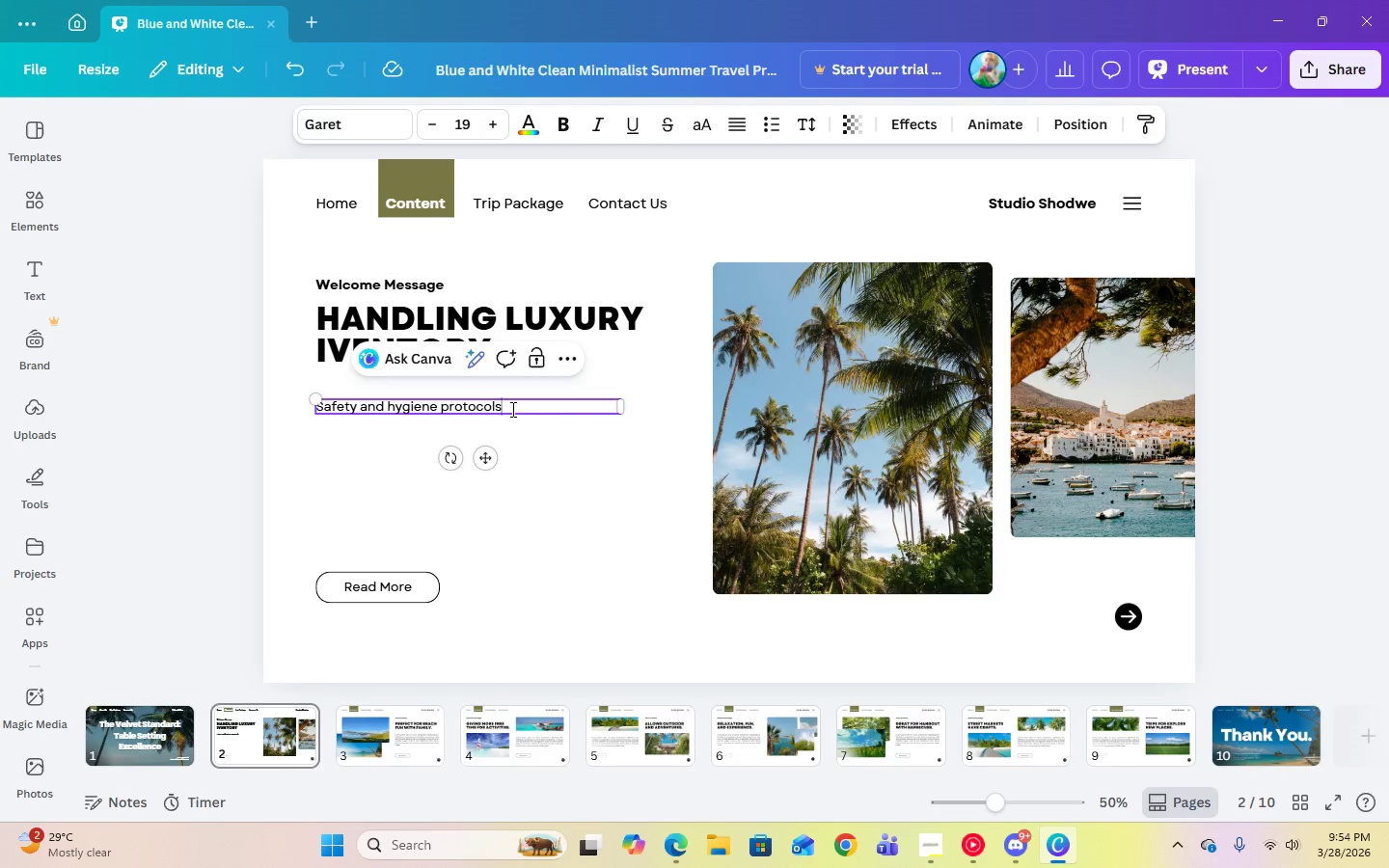 
key(Shift+Semicolon)
 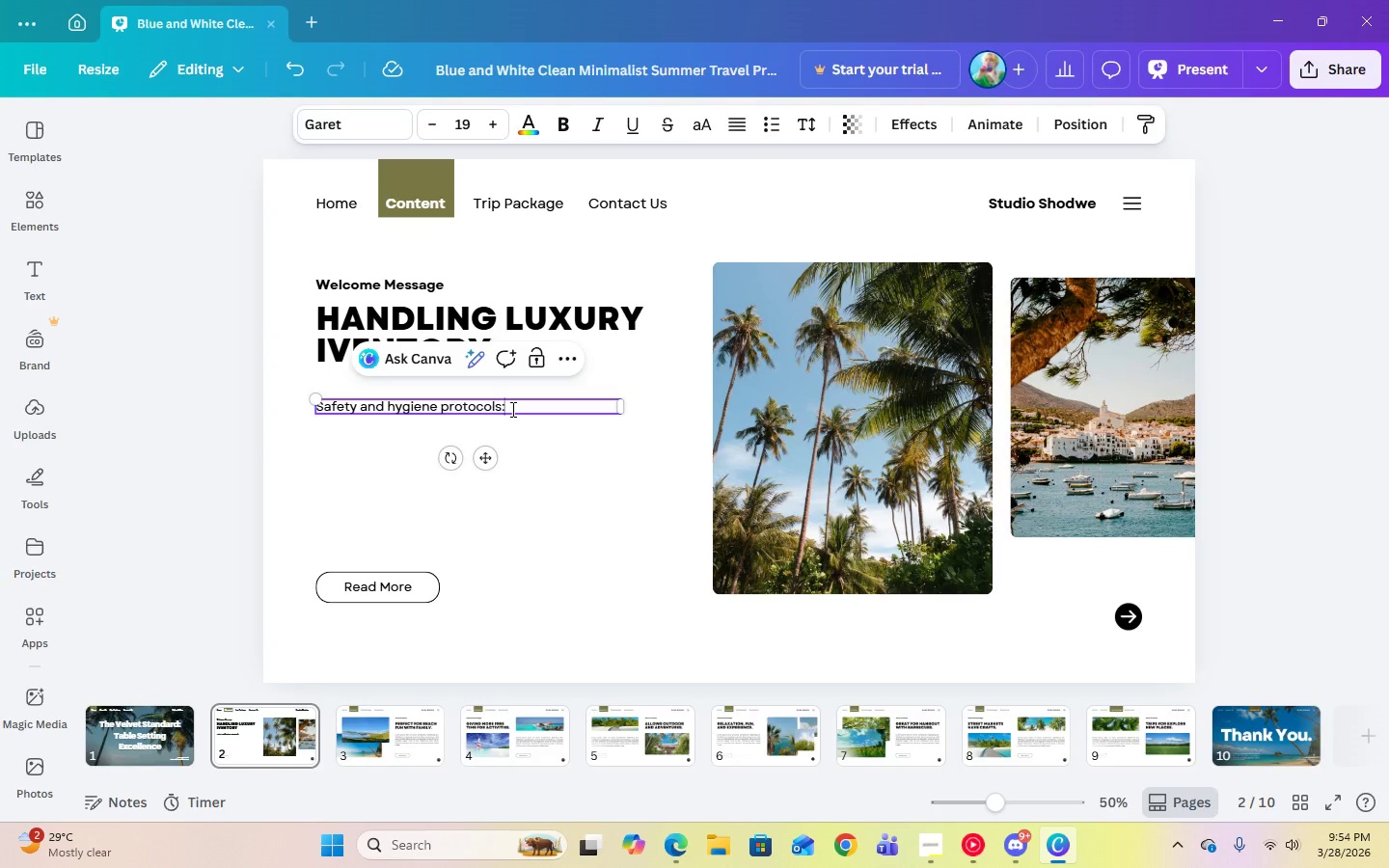 
key(Enter)
 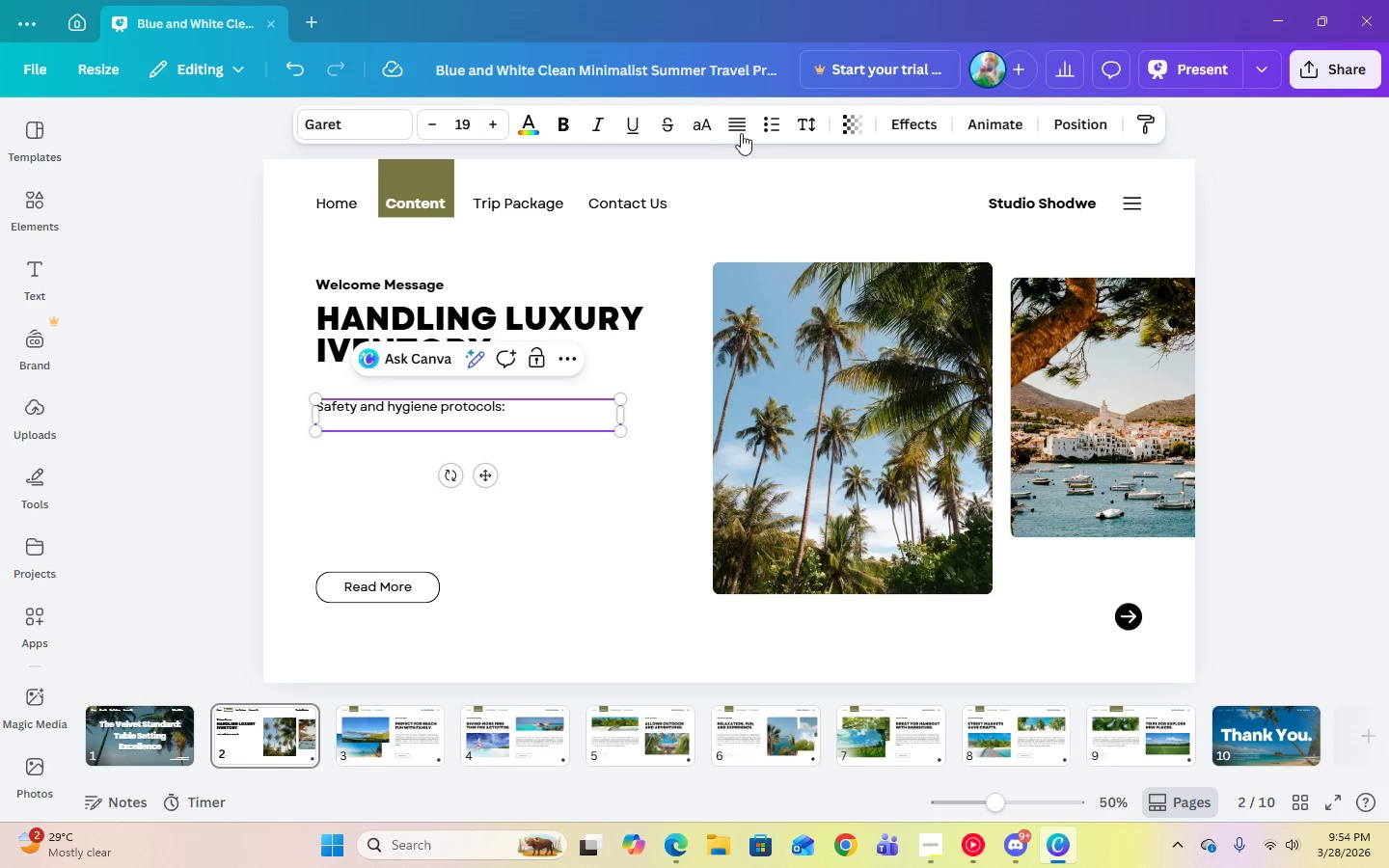 
left_click([767, 129])
 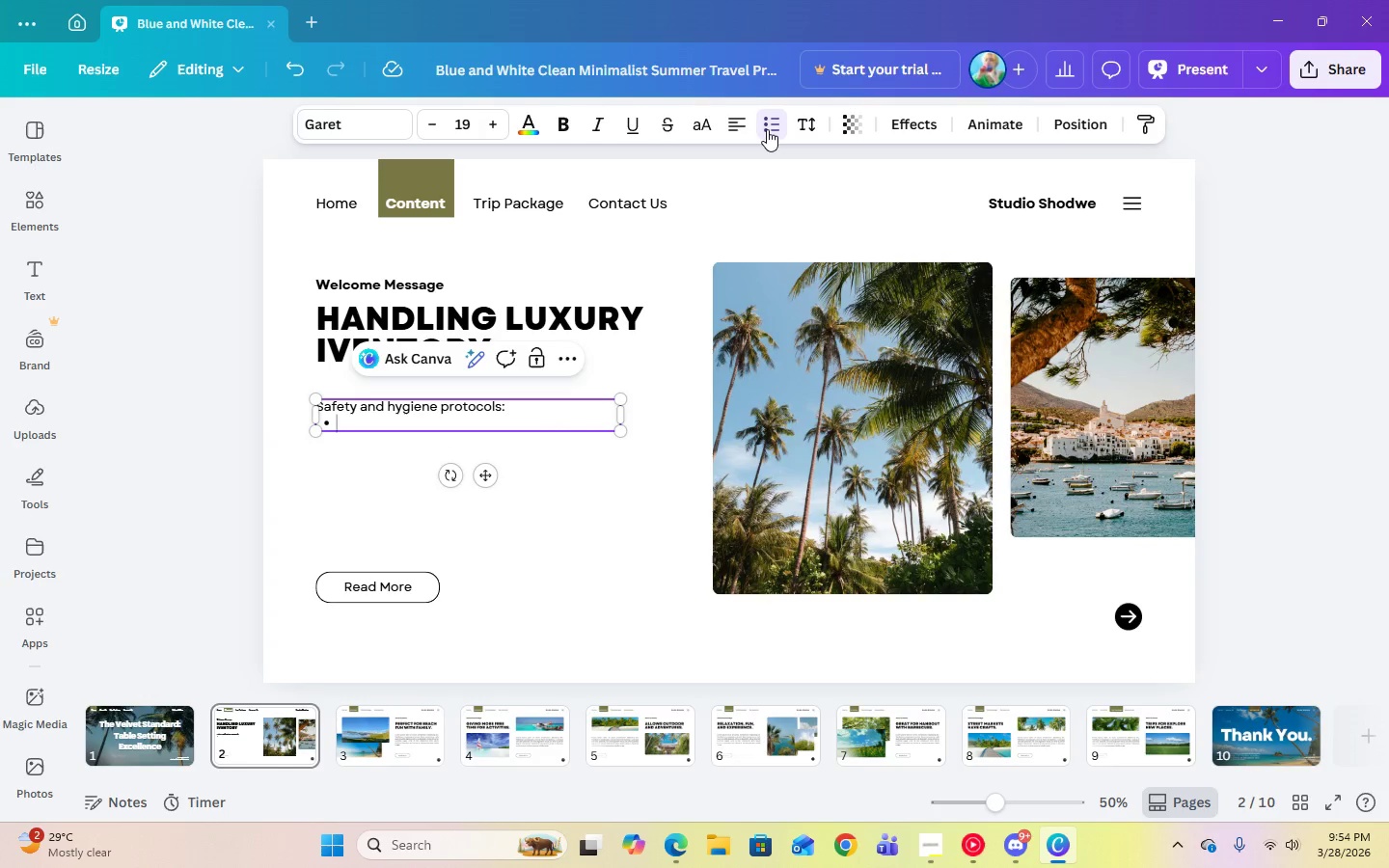 
key(Control+V)
 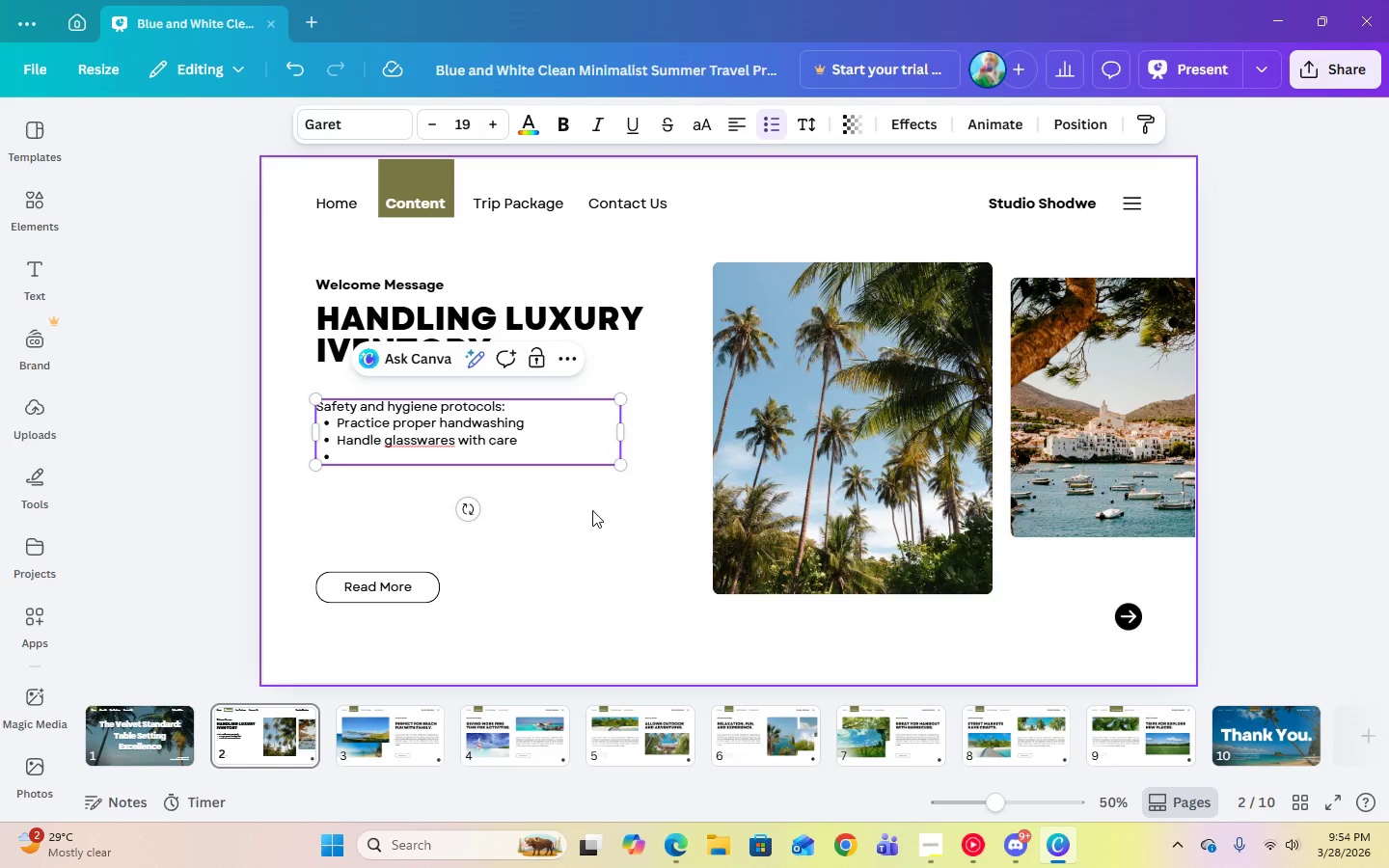 
left_click([553, 529])
 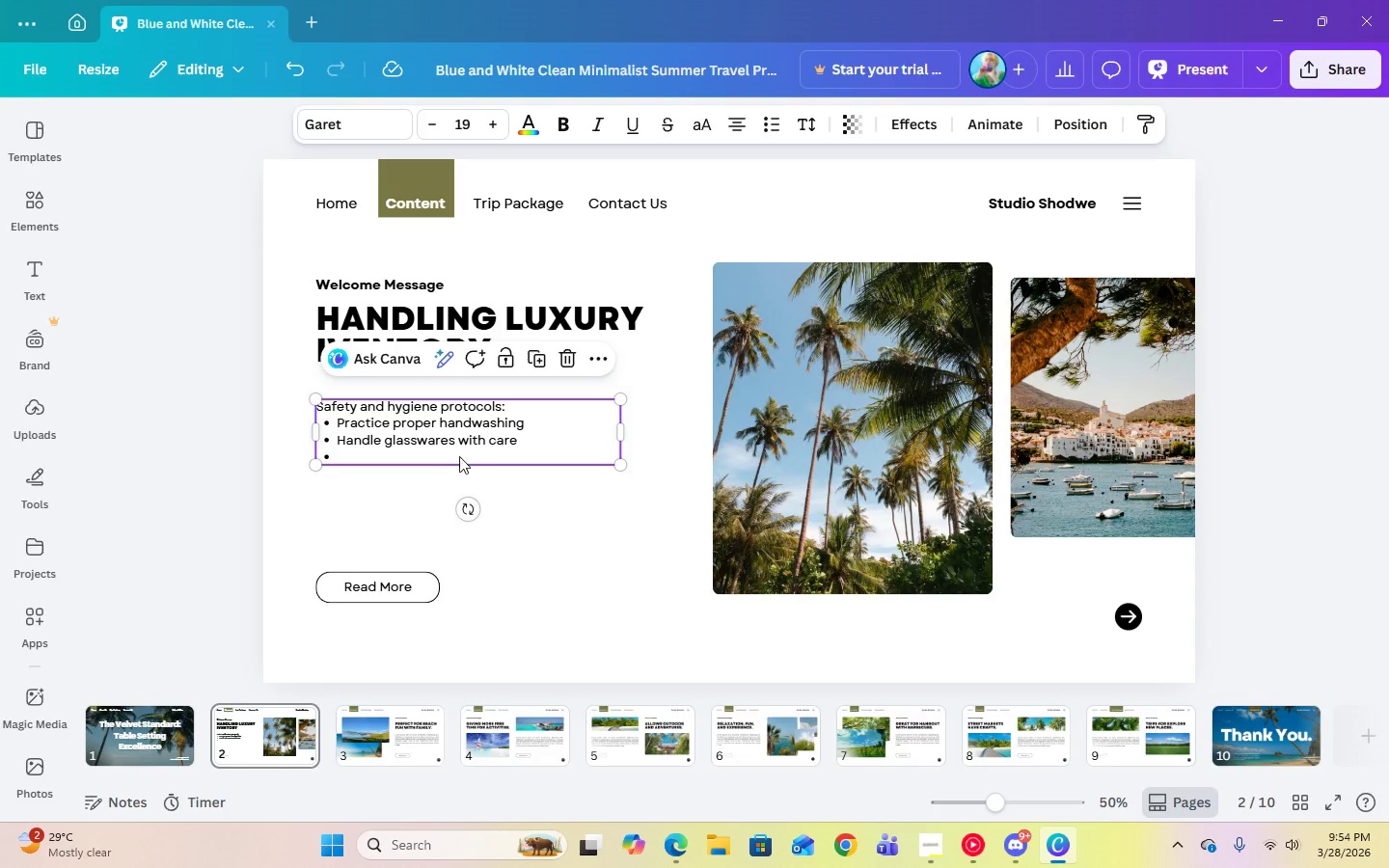 
double_click([451, 447])
 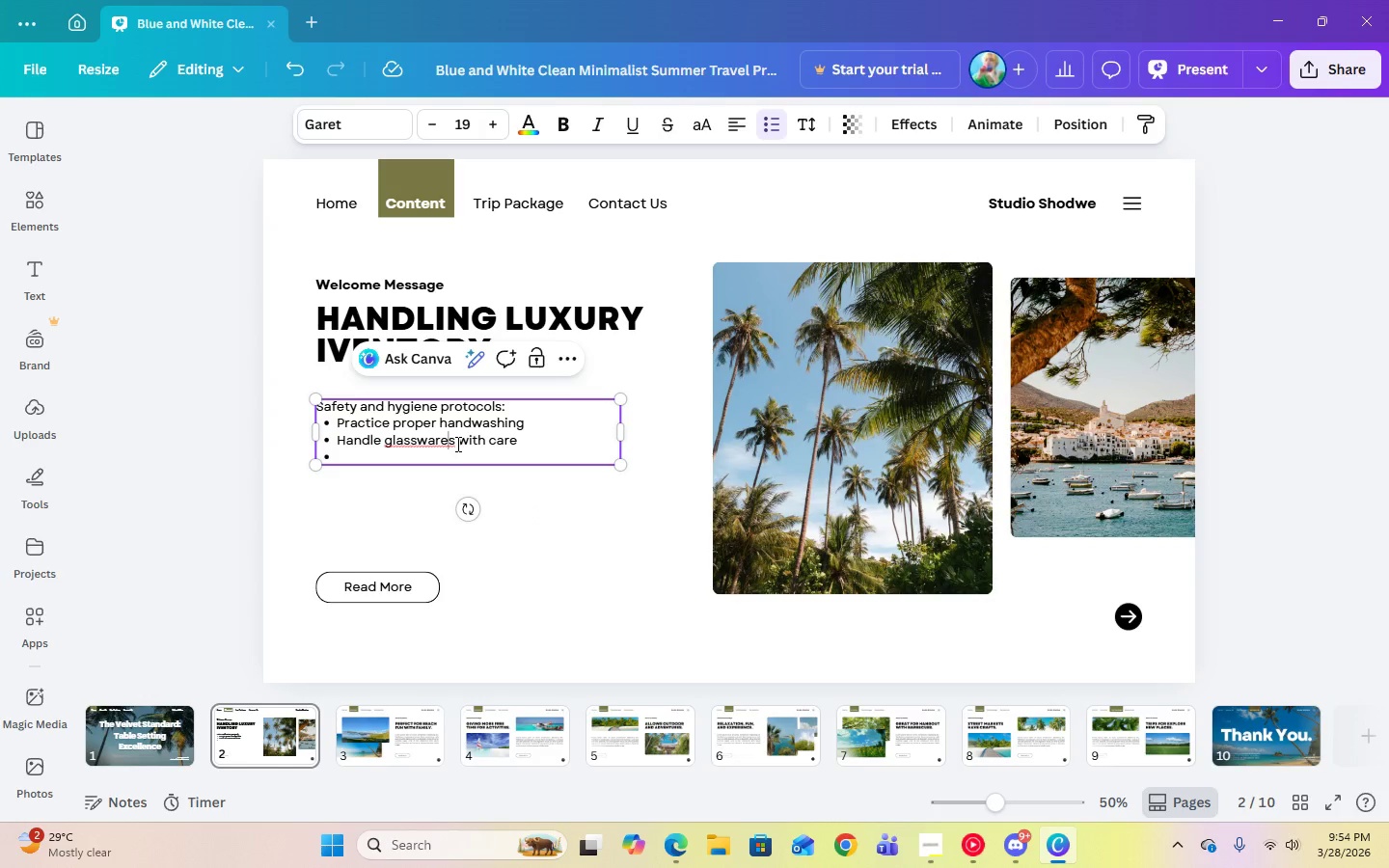 
left_click([456, 444])
 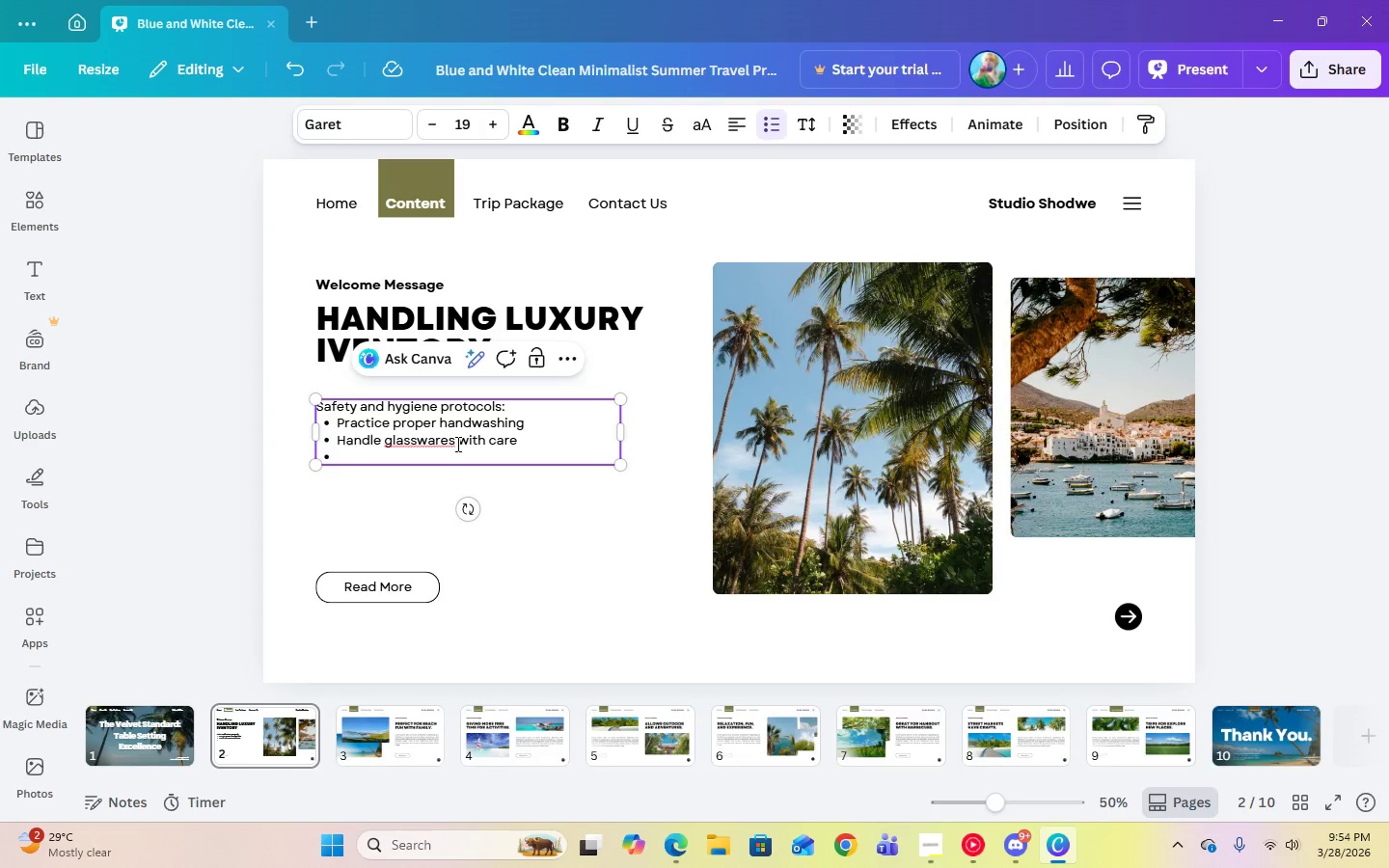 
type(, and silverwares)
 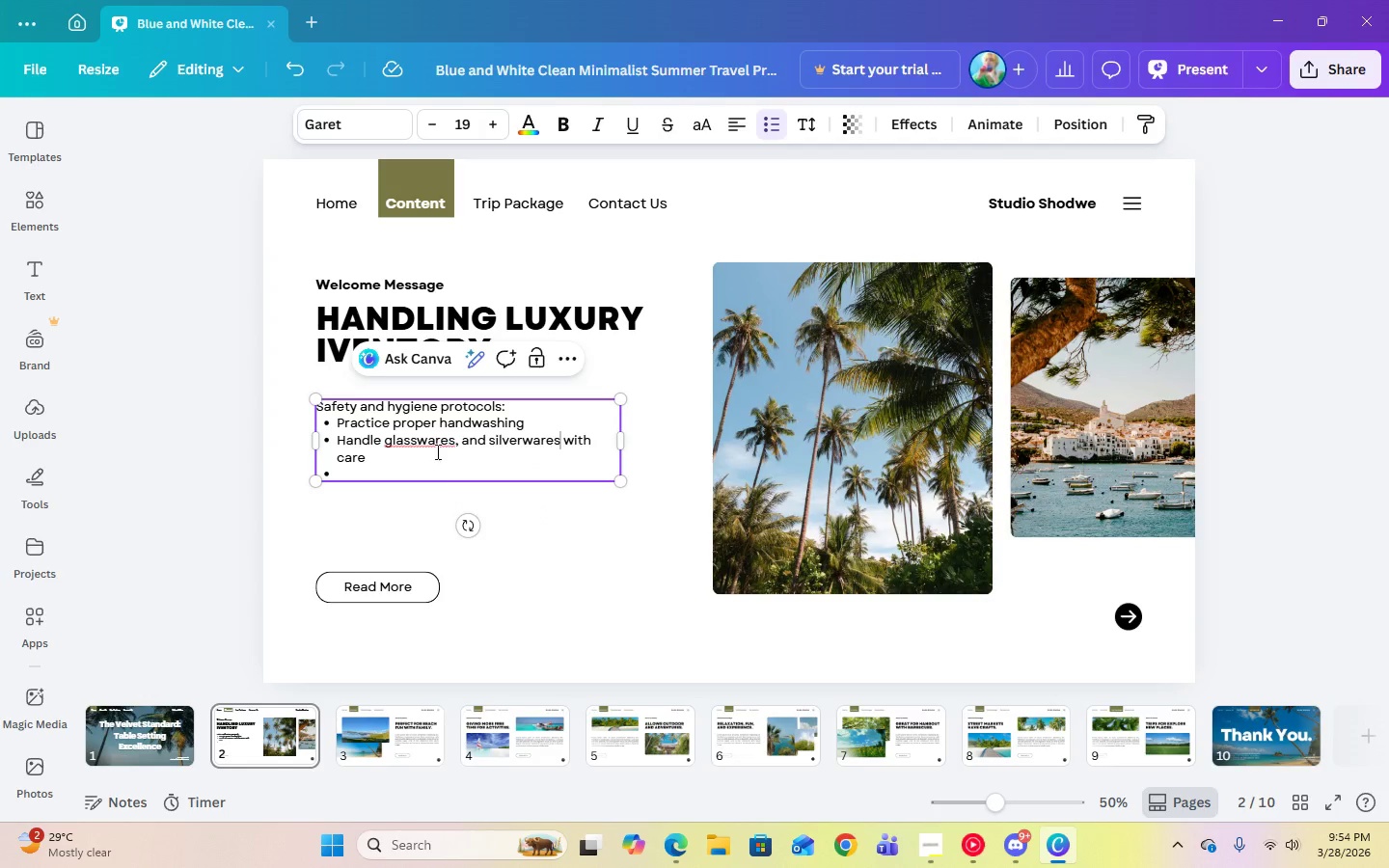 
left_click([424, 470])
 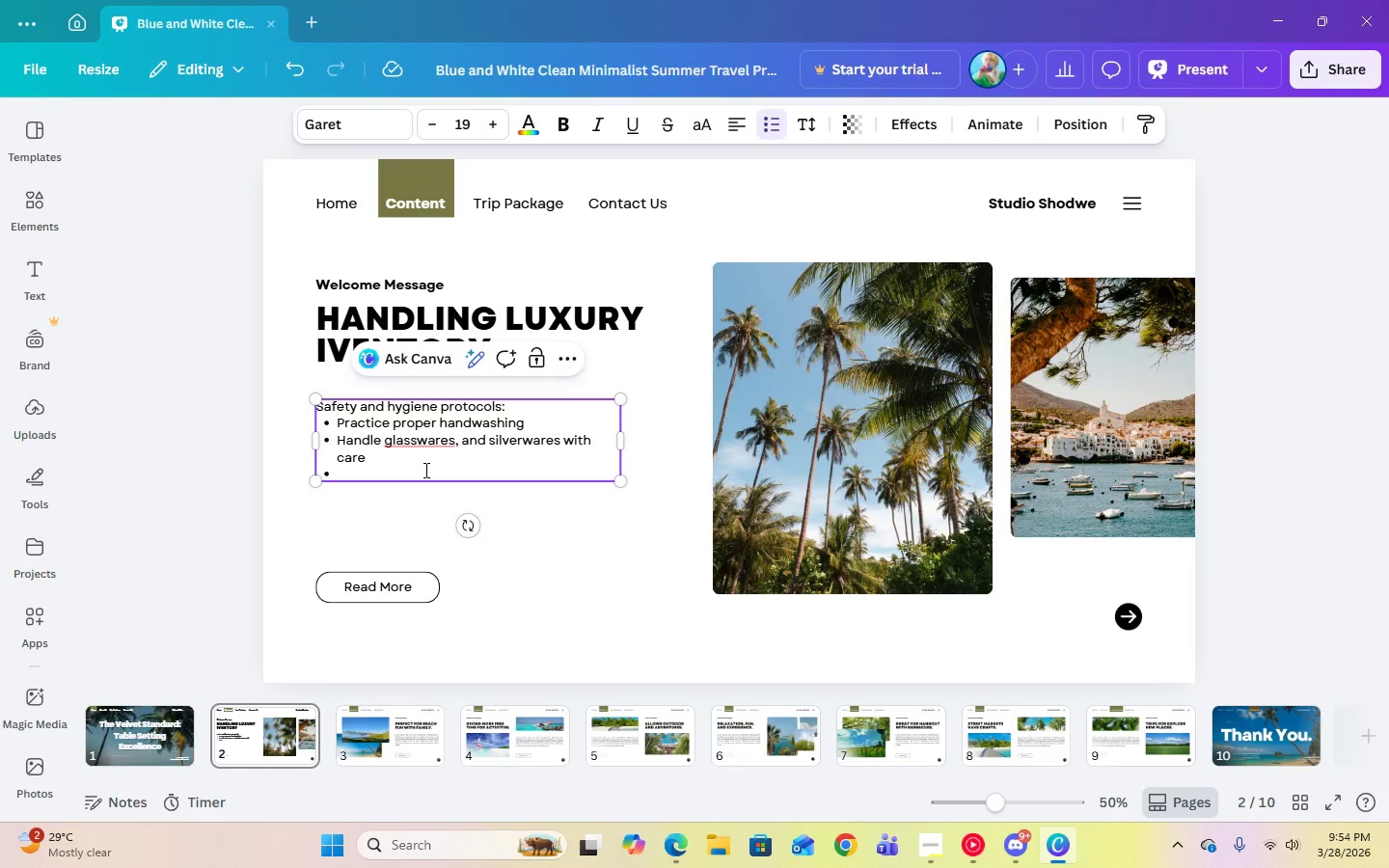 
type(Wear PP)
key(Backspace)
key(Backspace)
type(proper PPE)
 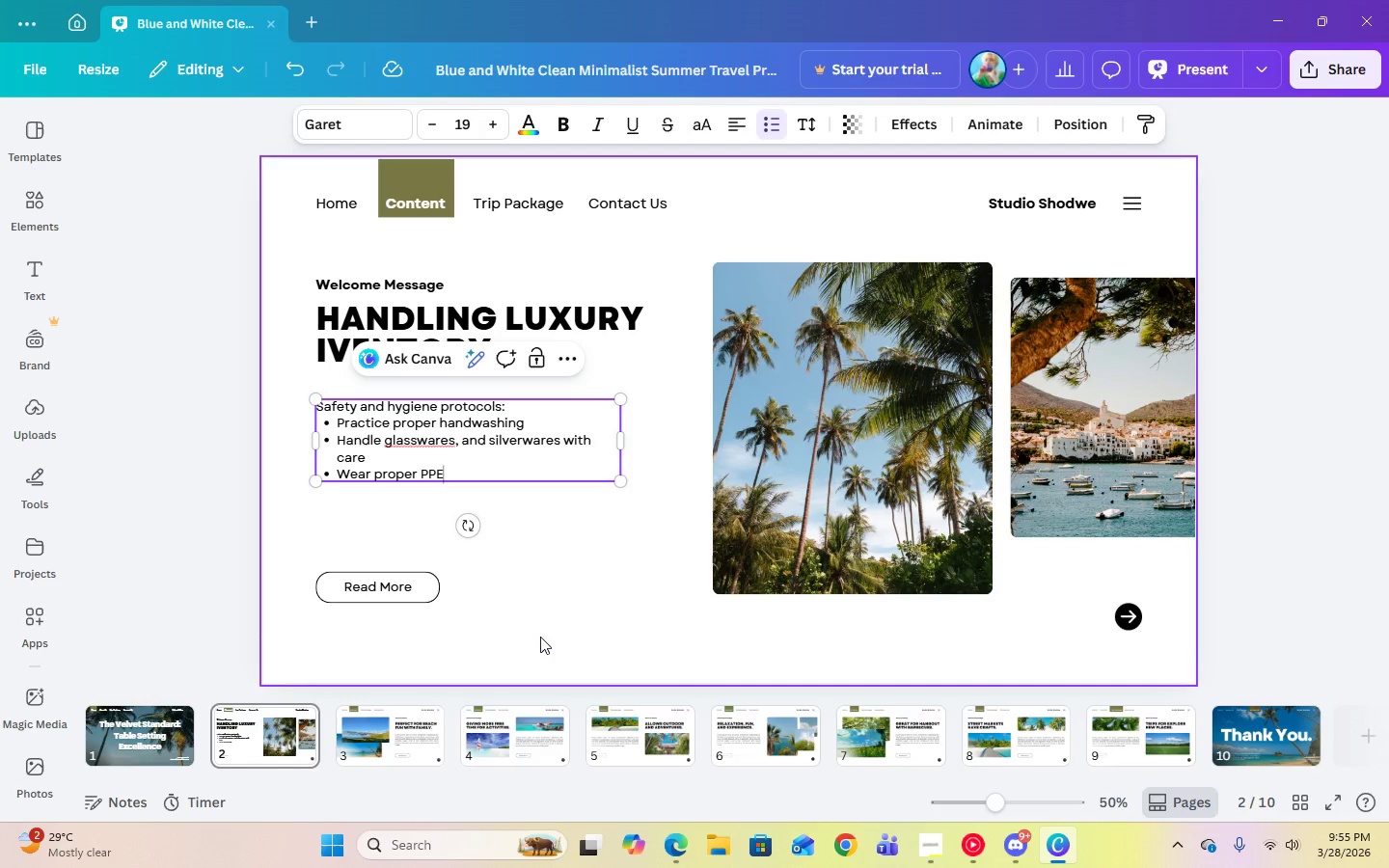 
key(CapsLock)
 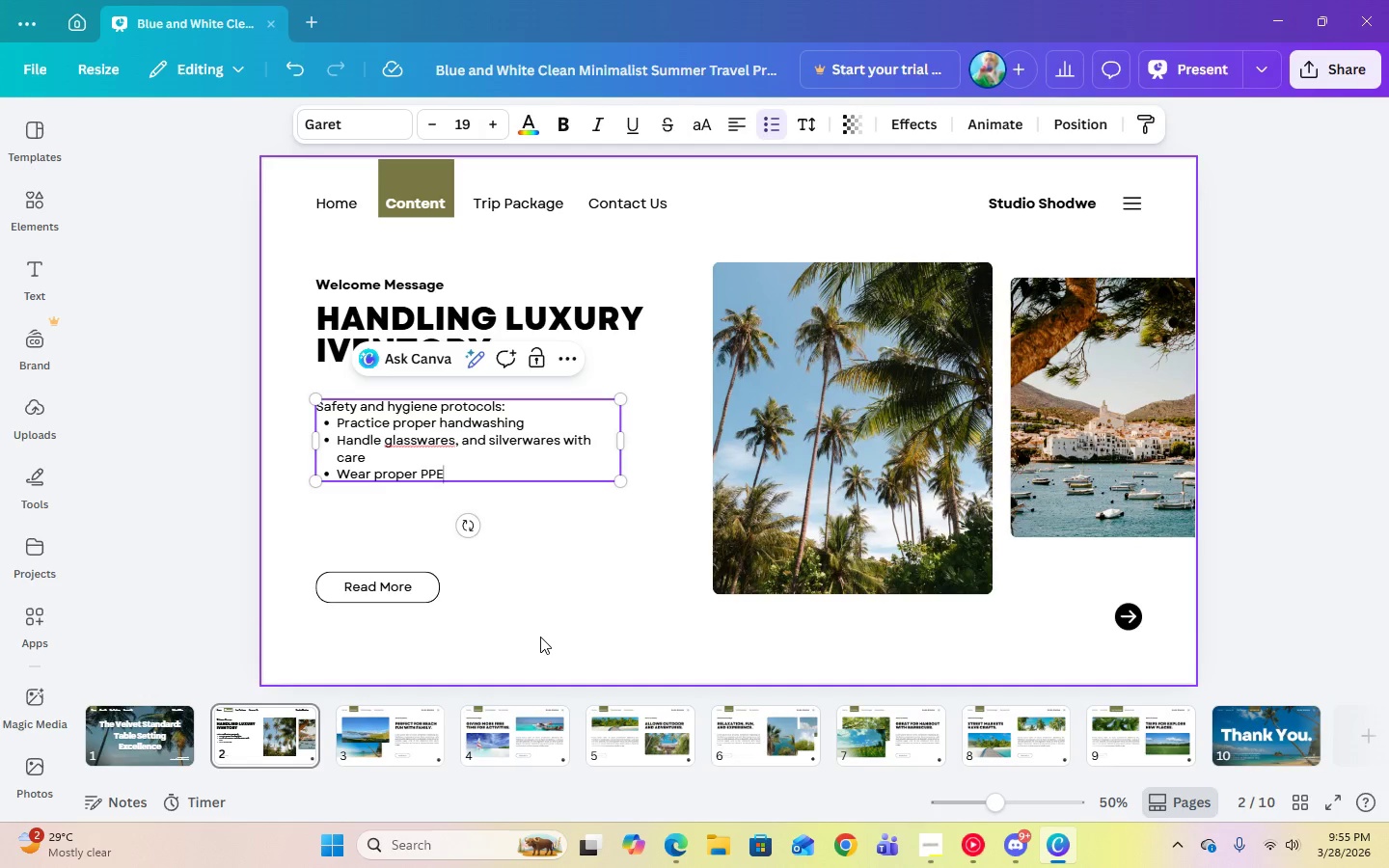 
key(S)
 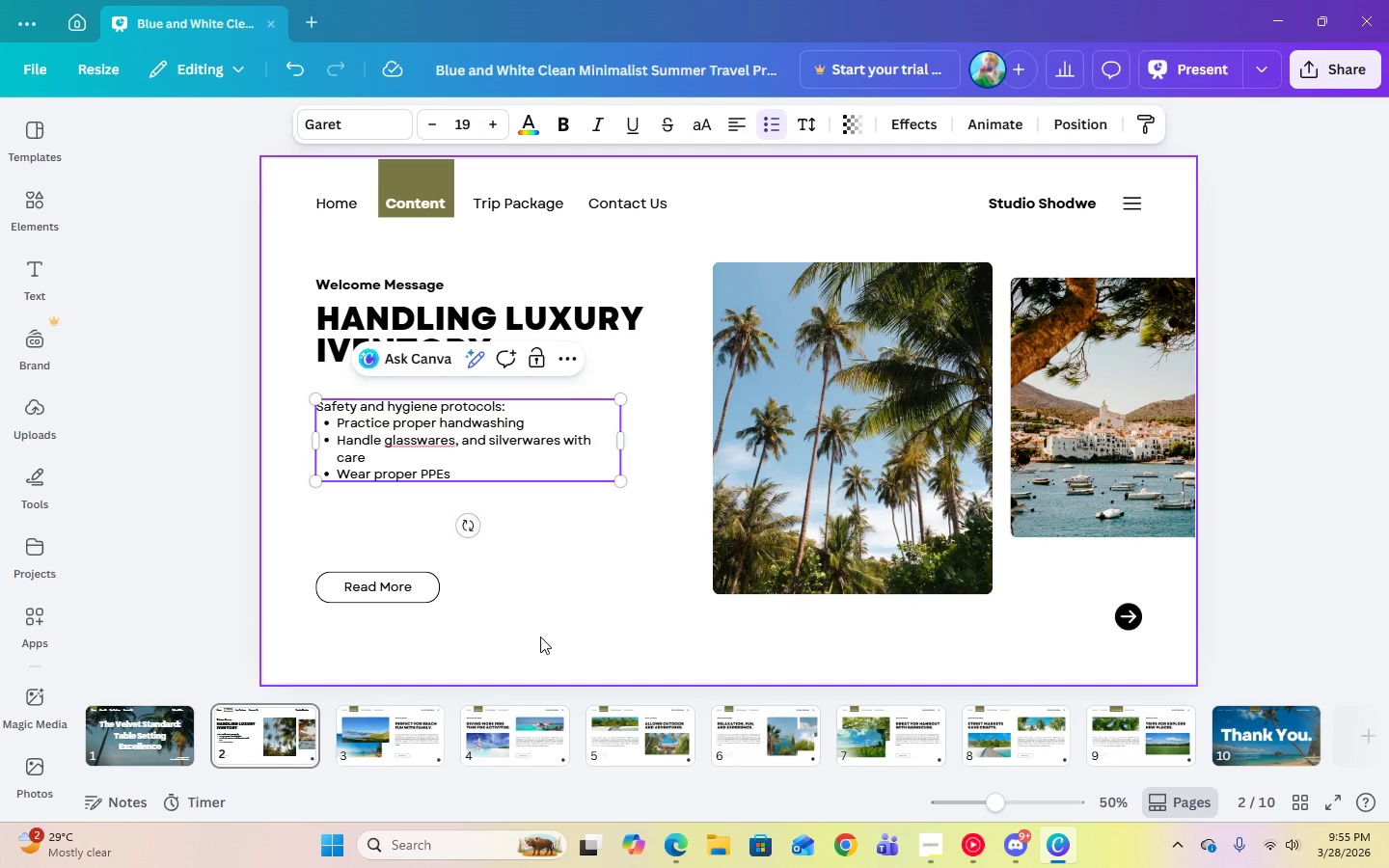 
key(Enter)
 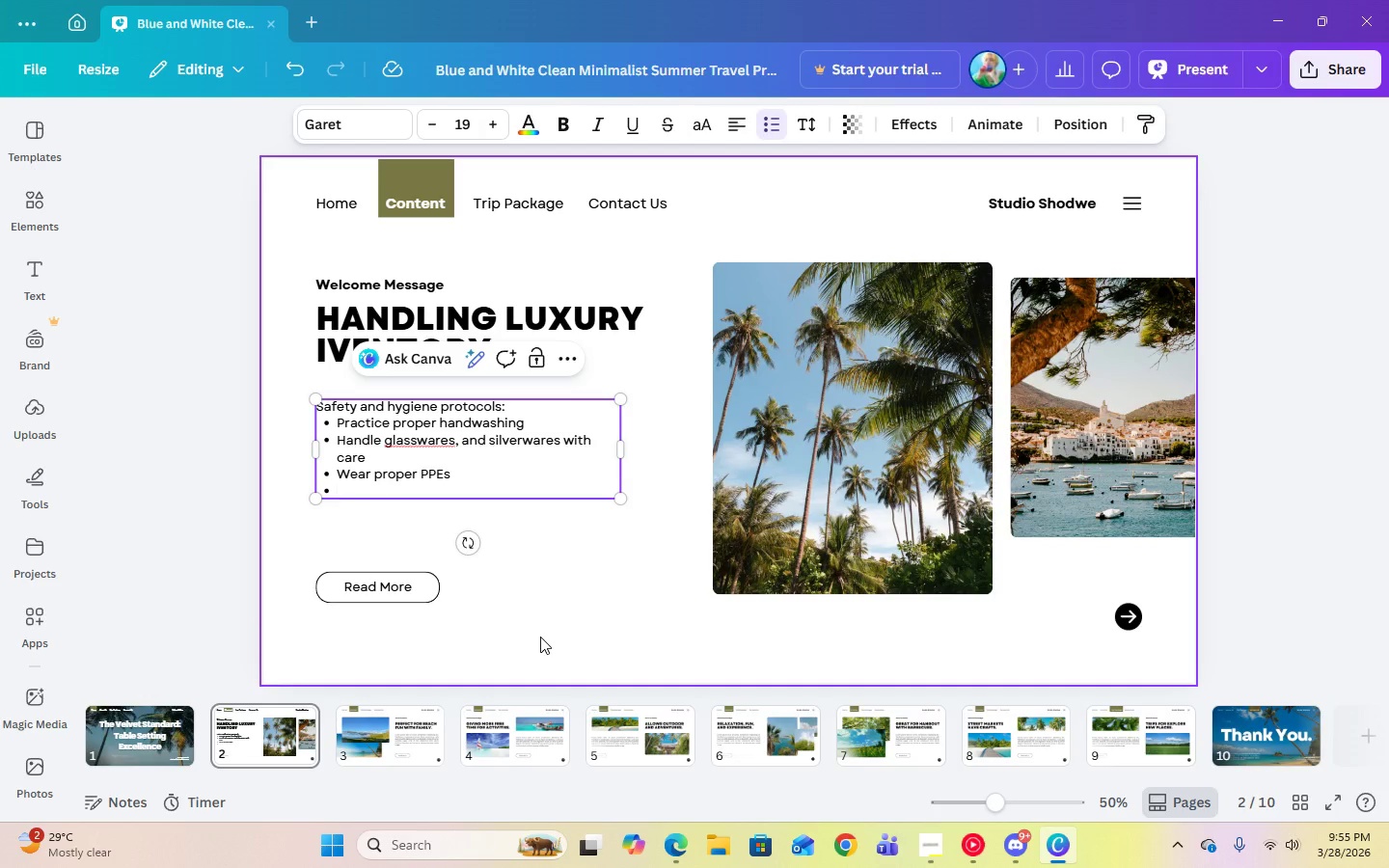 
wait(9.67)
 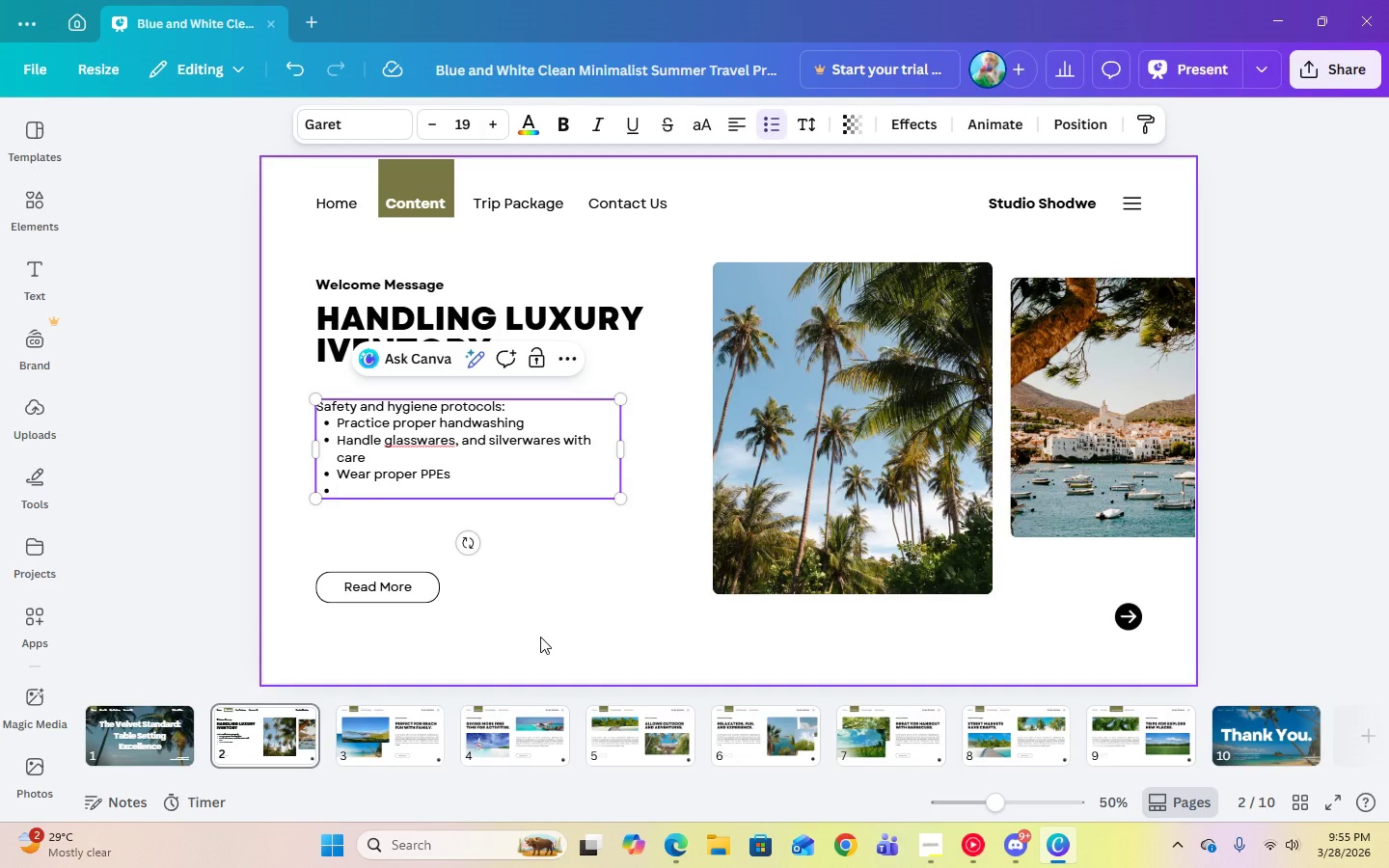 
key(Backspace)
 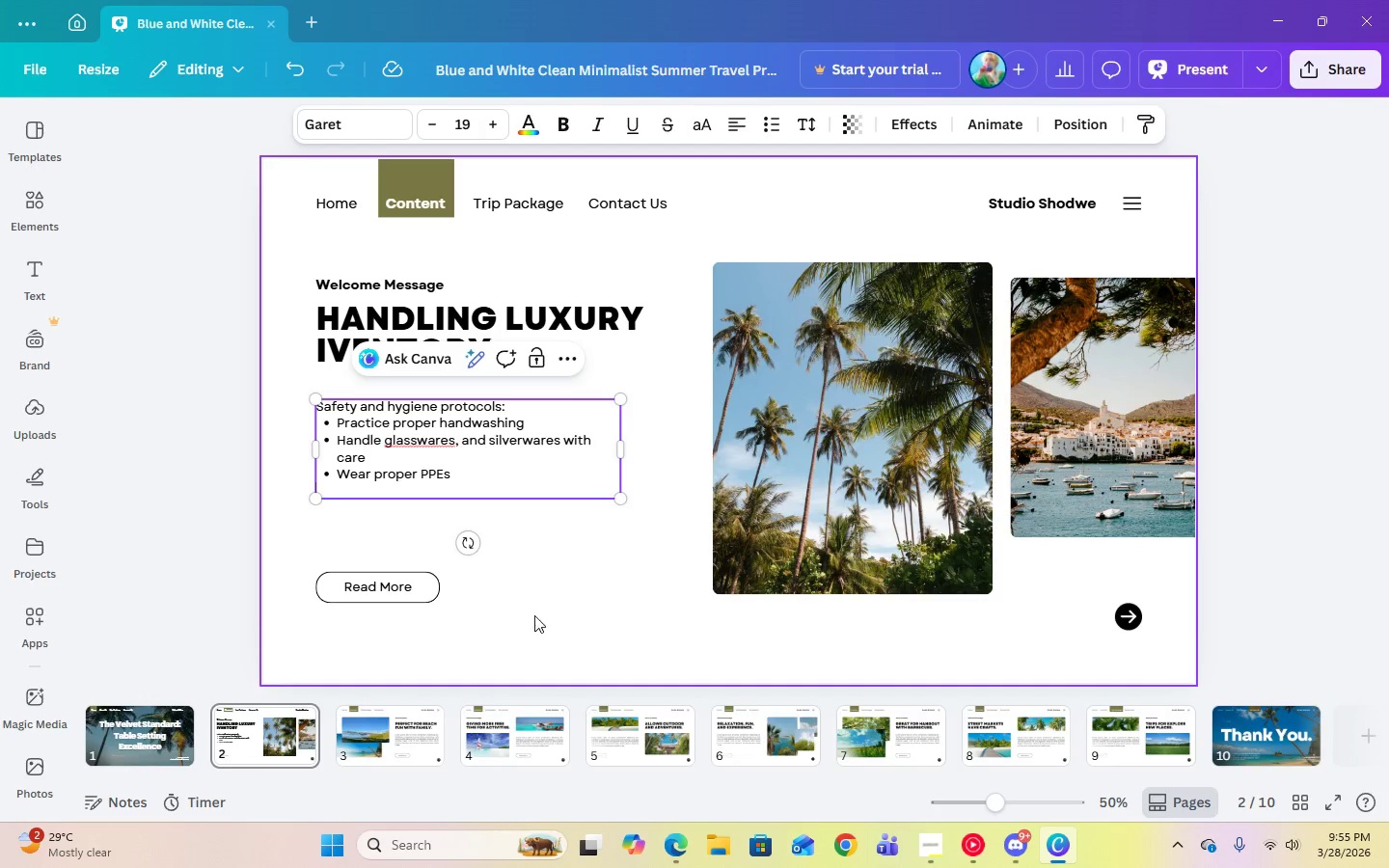 
key(Backspace)
 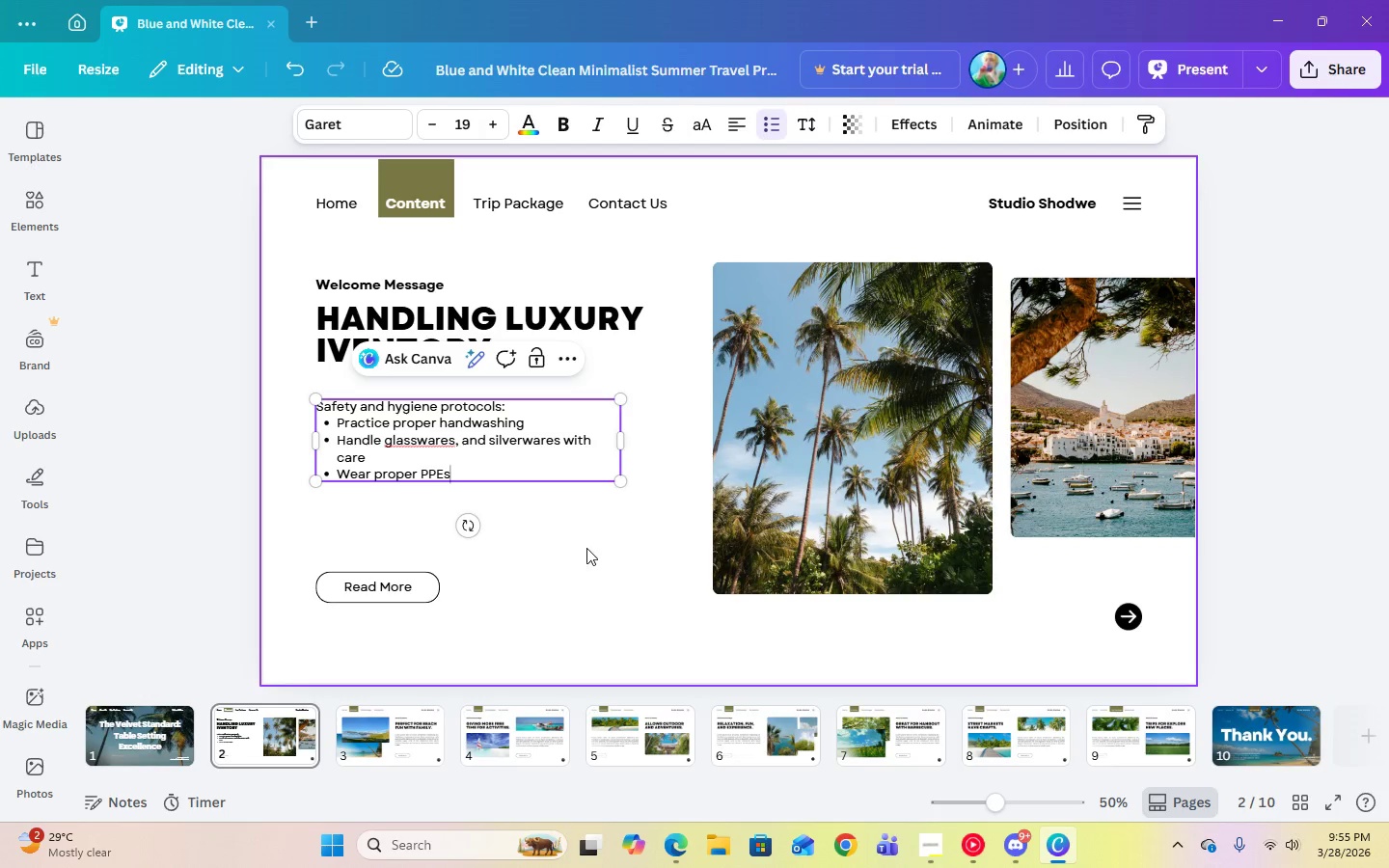 
left_click([587, 547])
 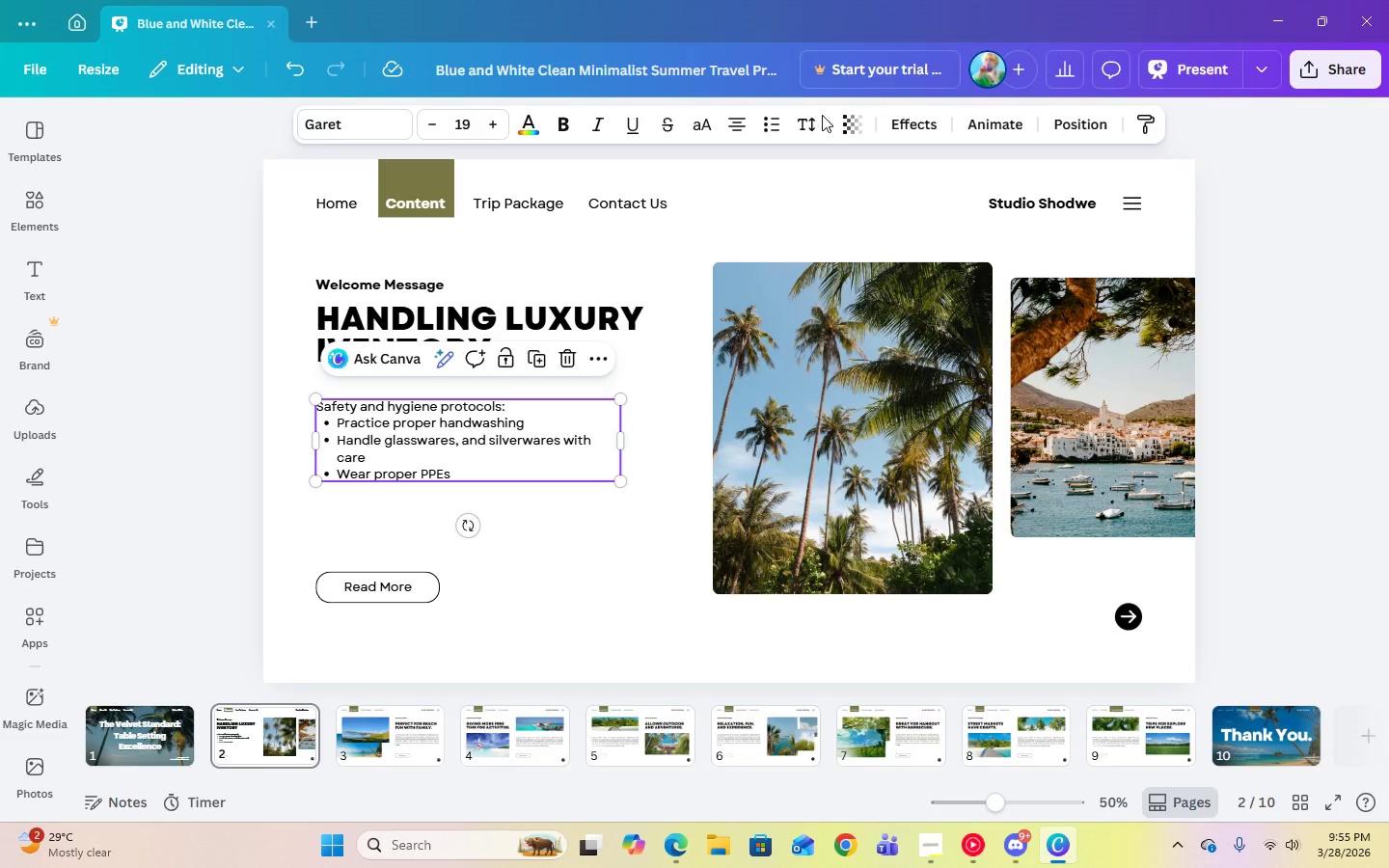 
left_click([810, 127])
 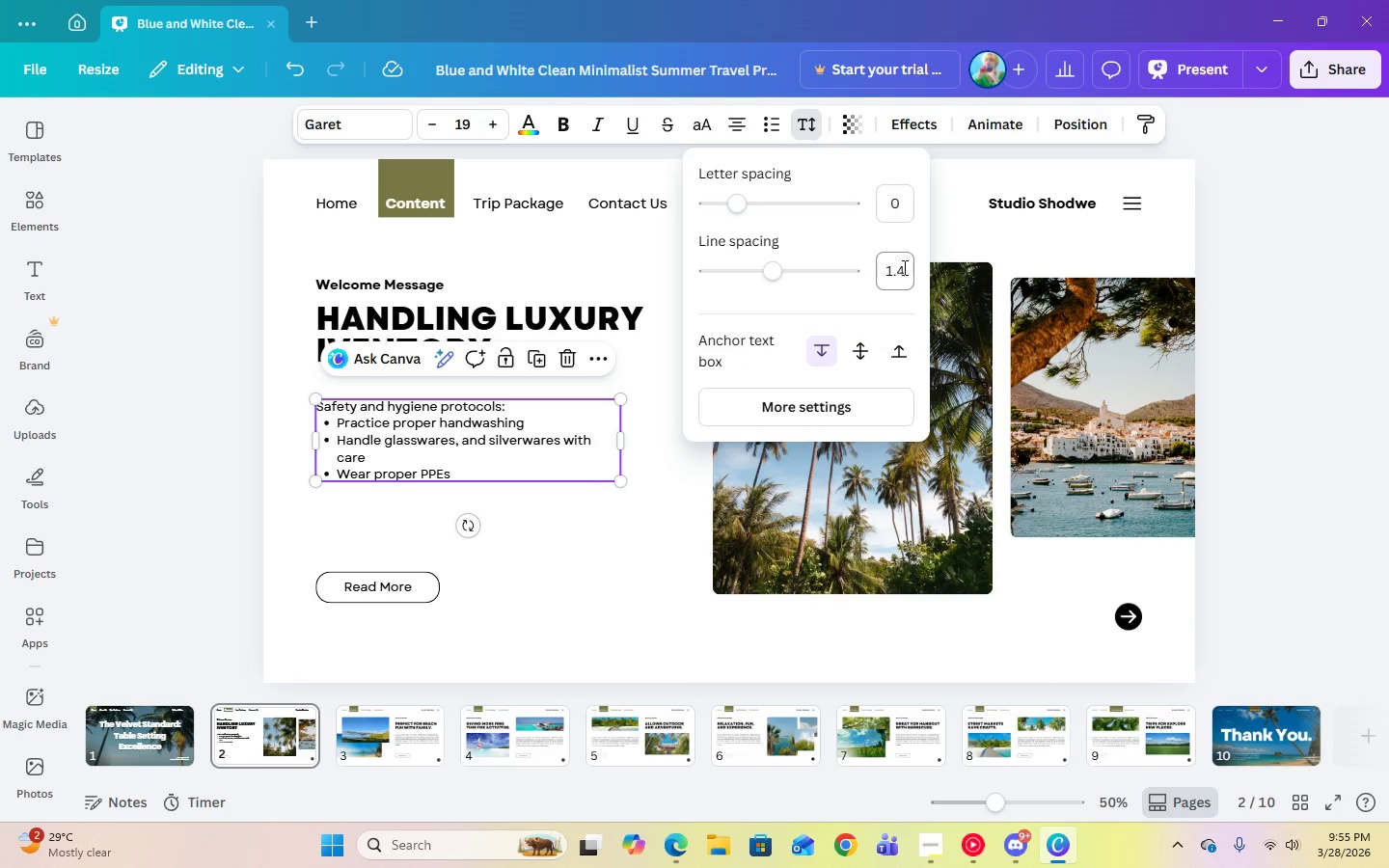 
left_click([901, 270])
 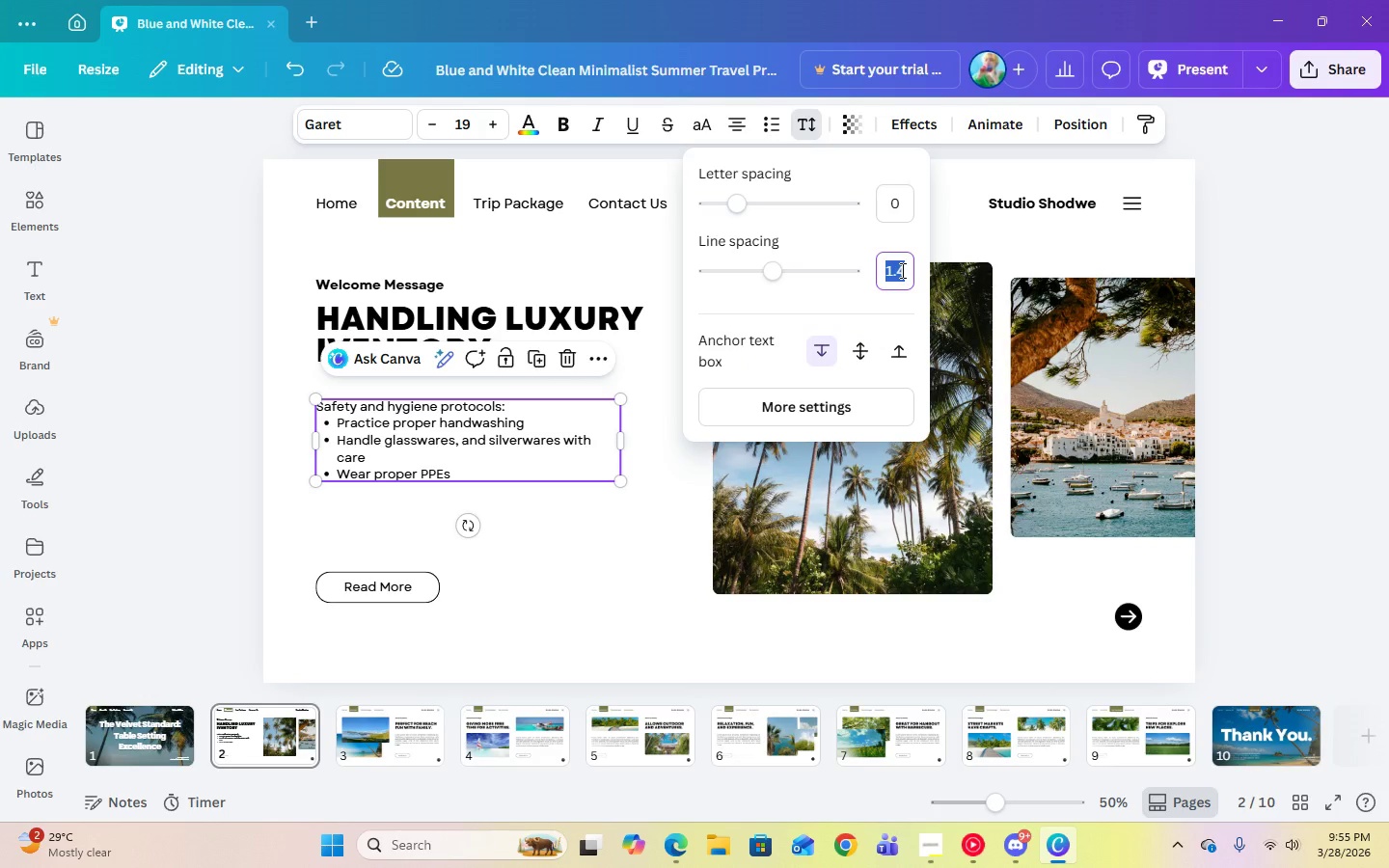 
key(Numpad2)
 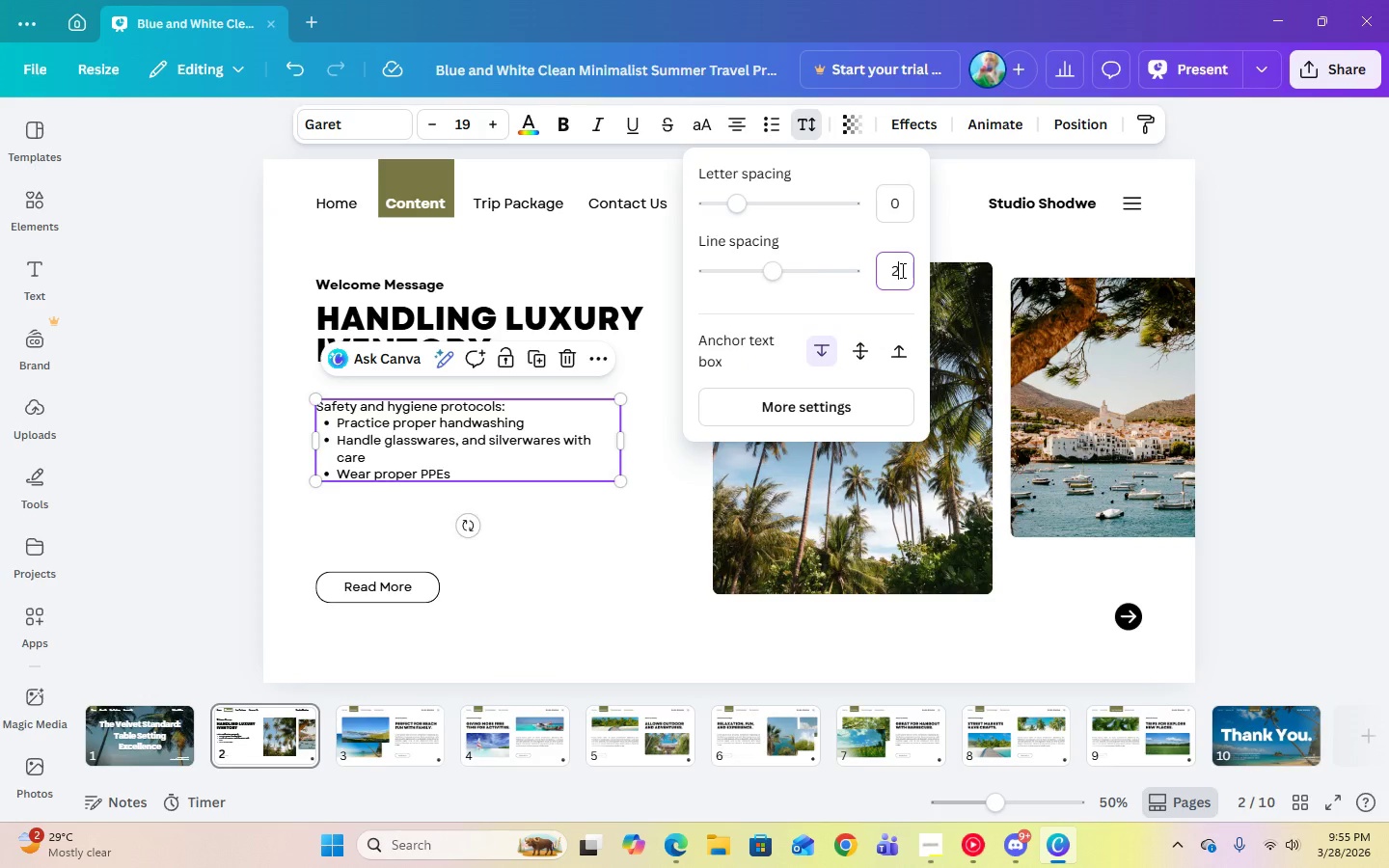 
key(Enter)
 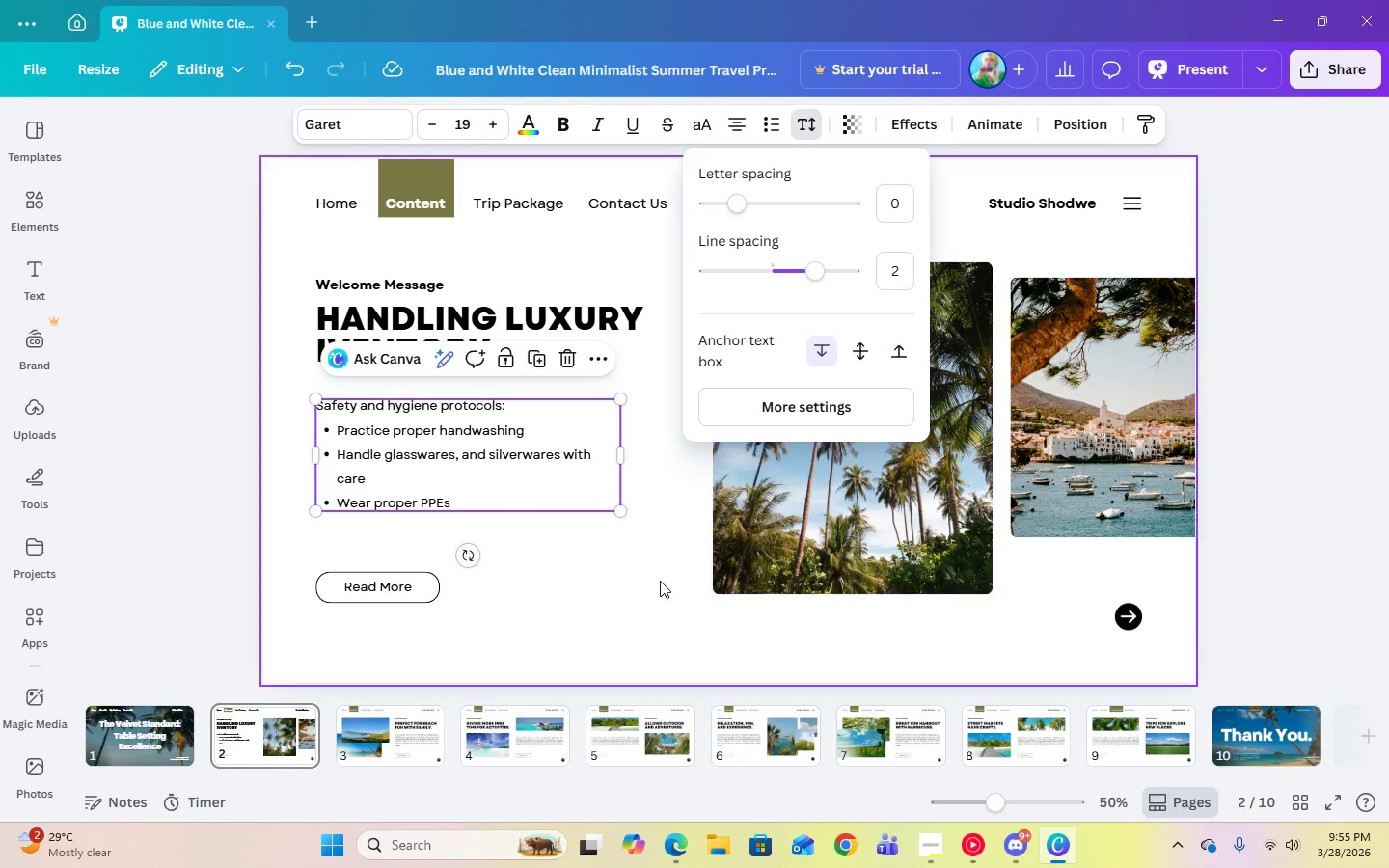 
left_click([659, 581])
 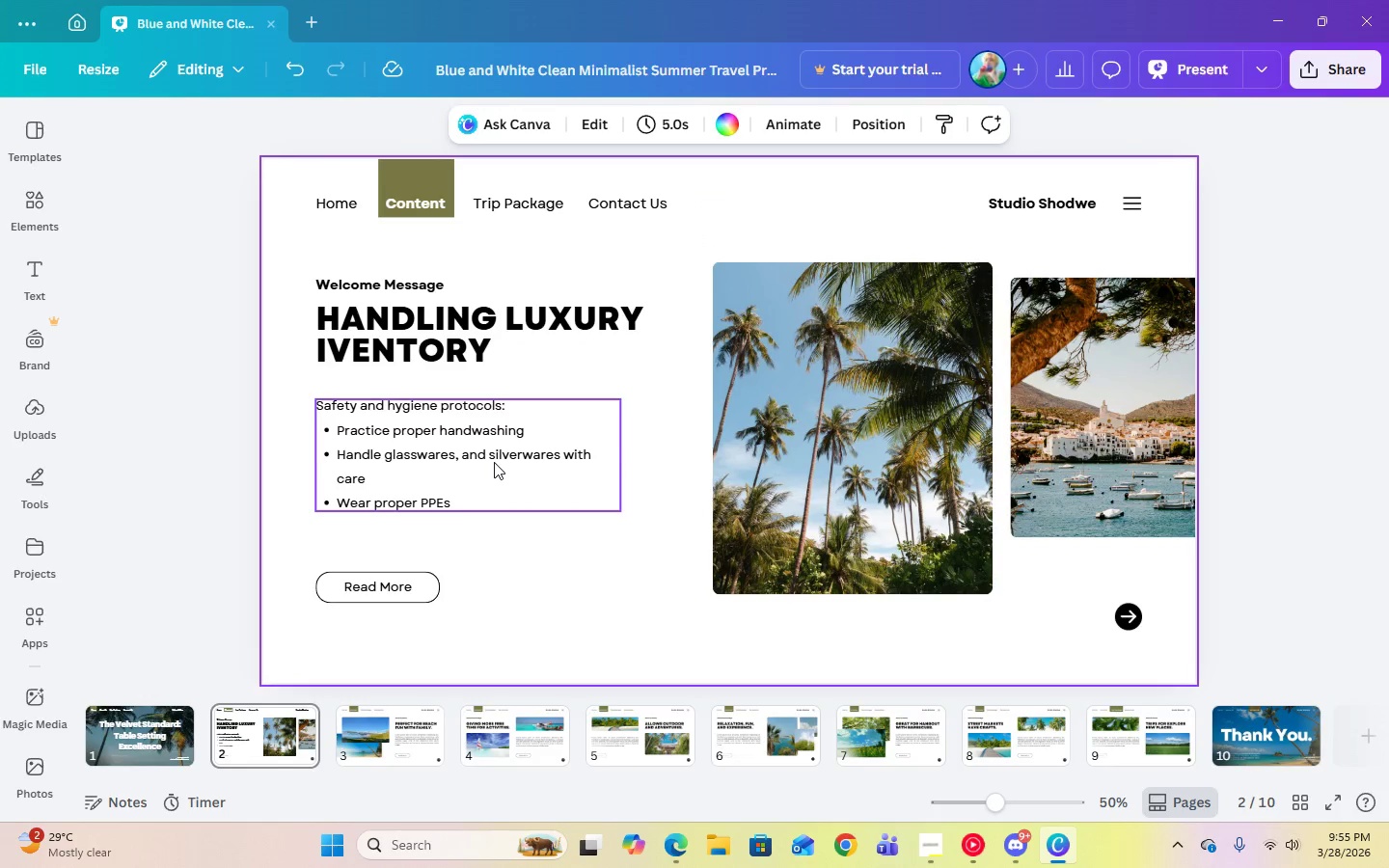 
left_click([494, 462])
 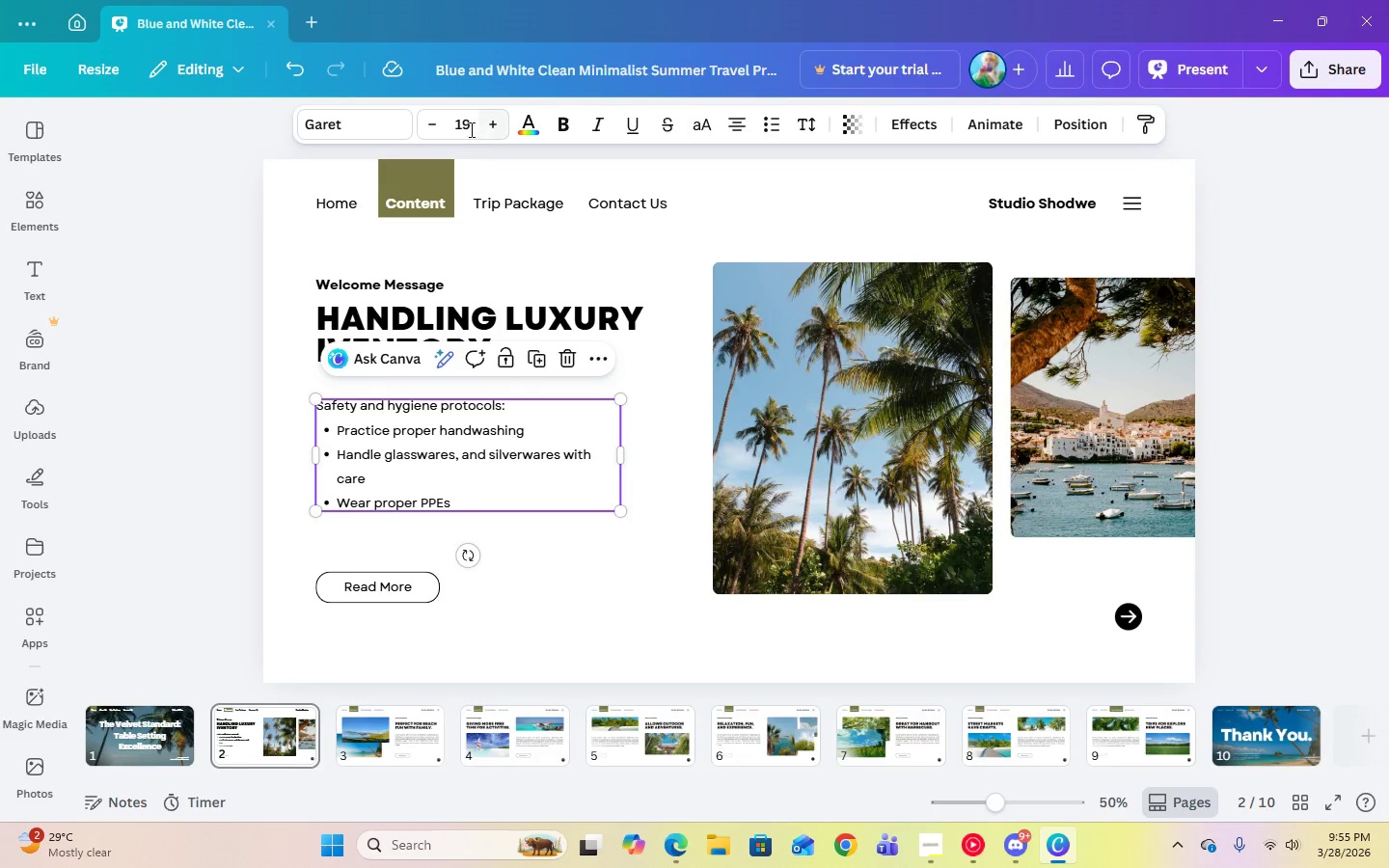 
left_click([470, 129])
 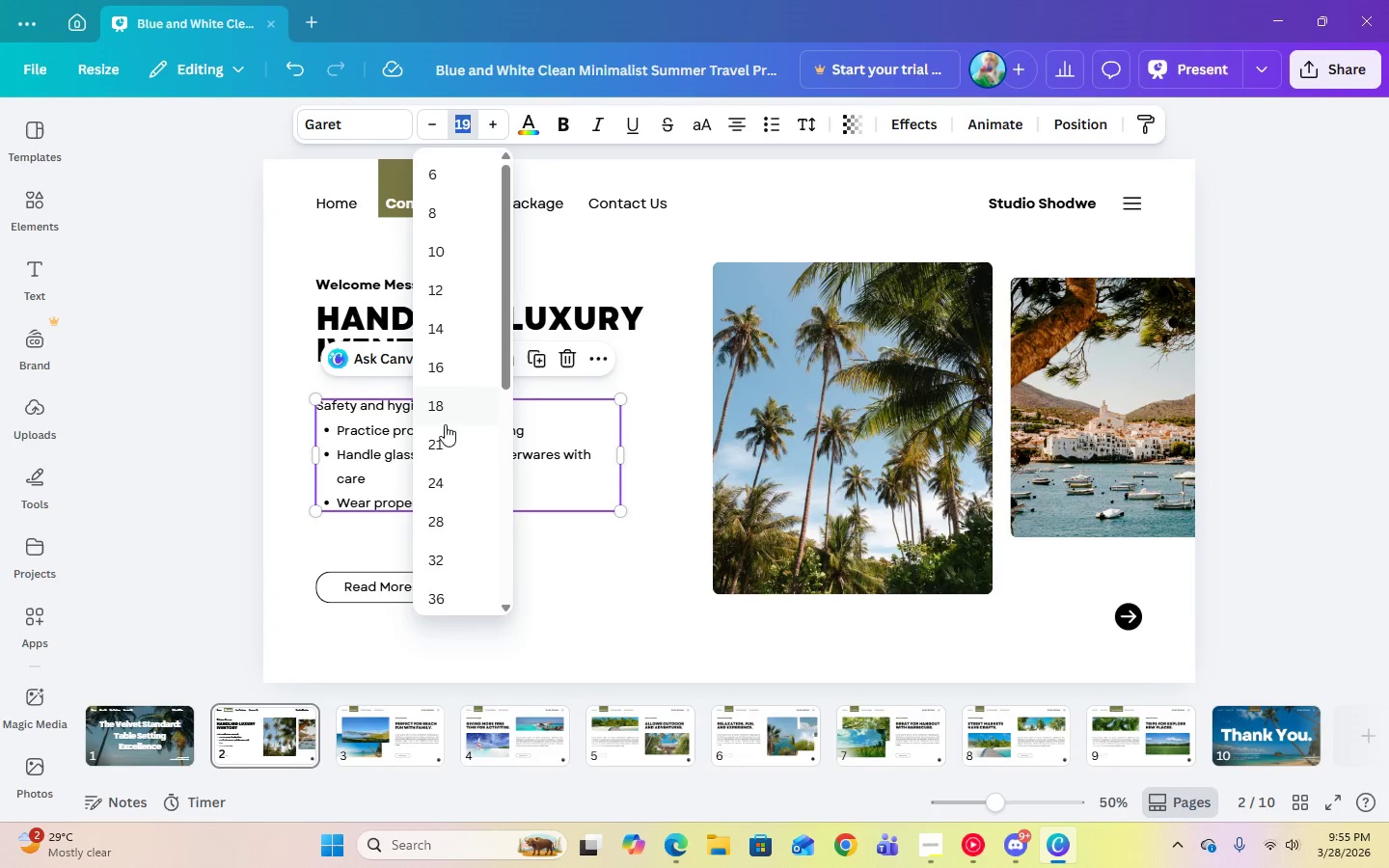 
left_click([457, 444])
 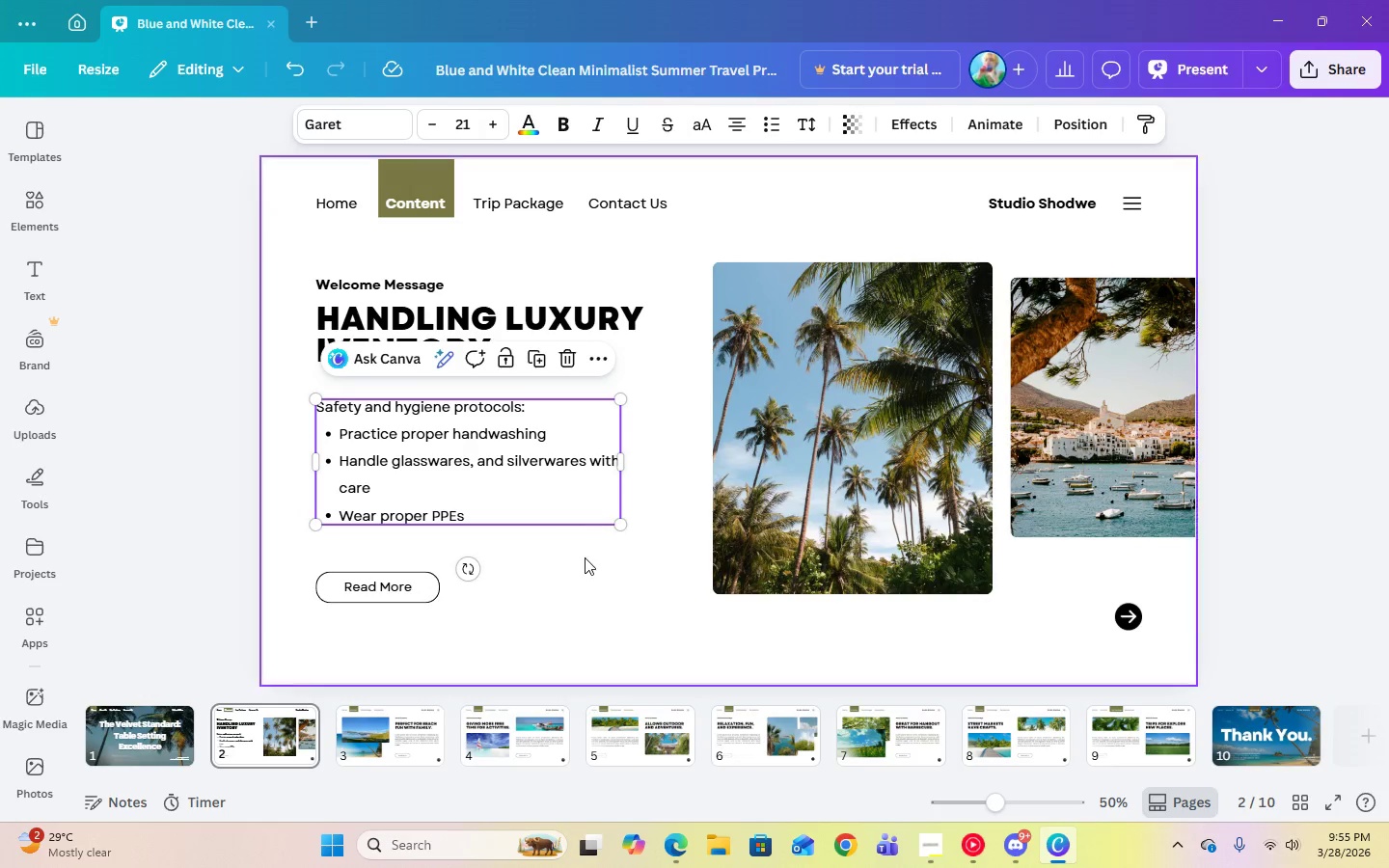 
left_click([586, 560])
 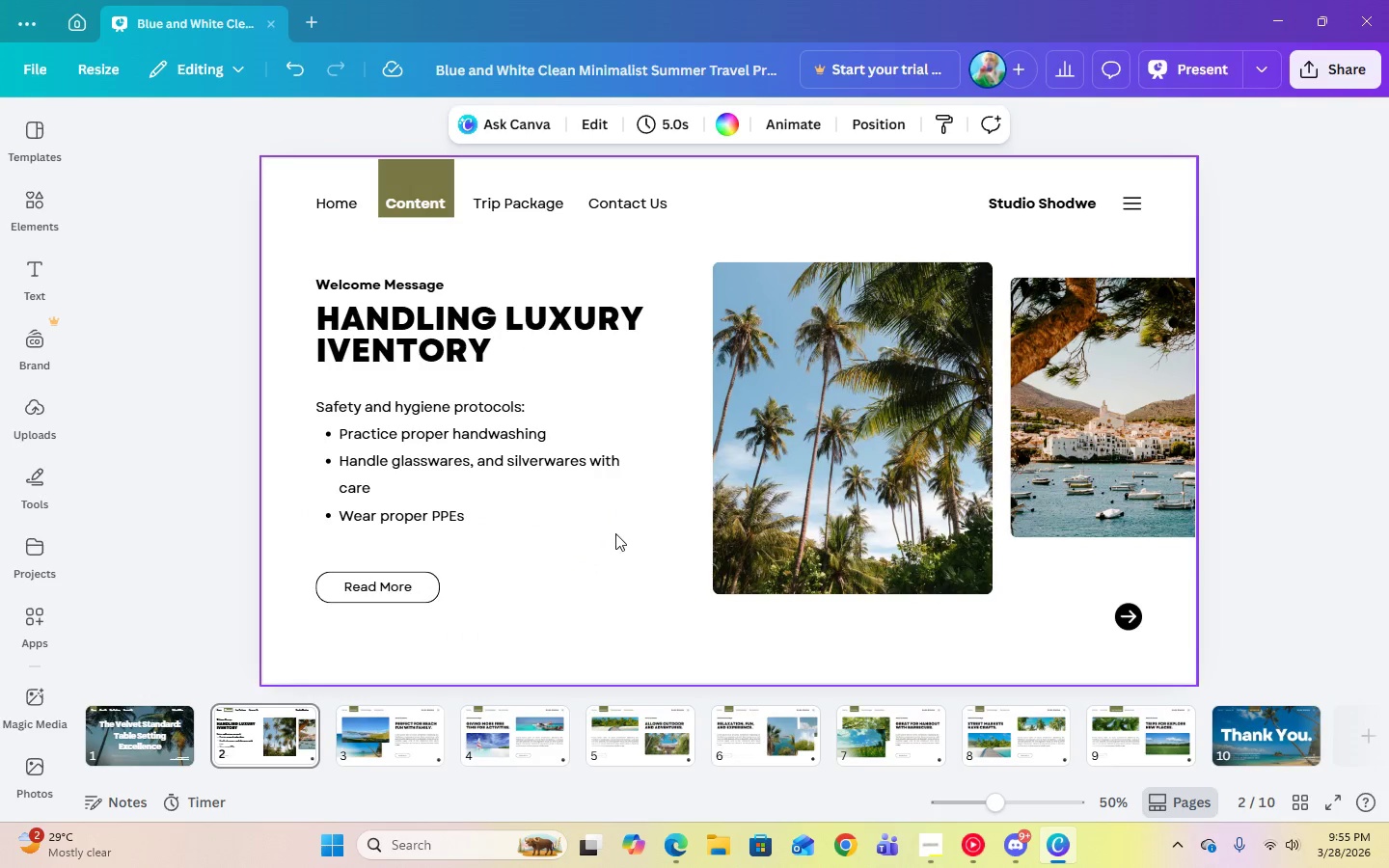 
left_click([509, 448])
 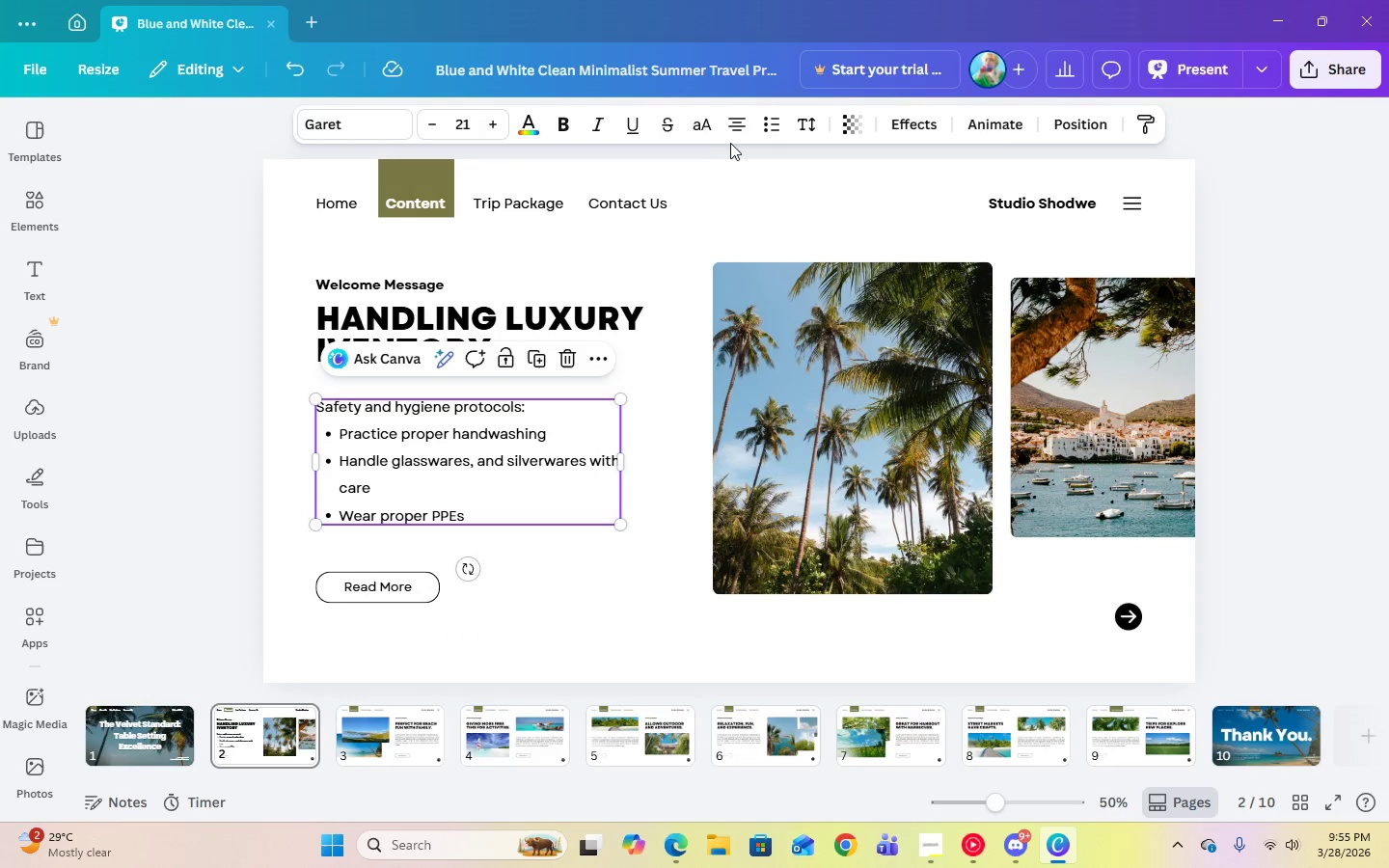 
left_click([737, 132])
 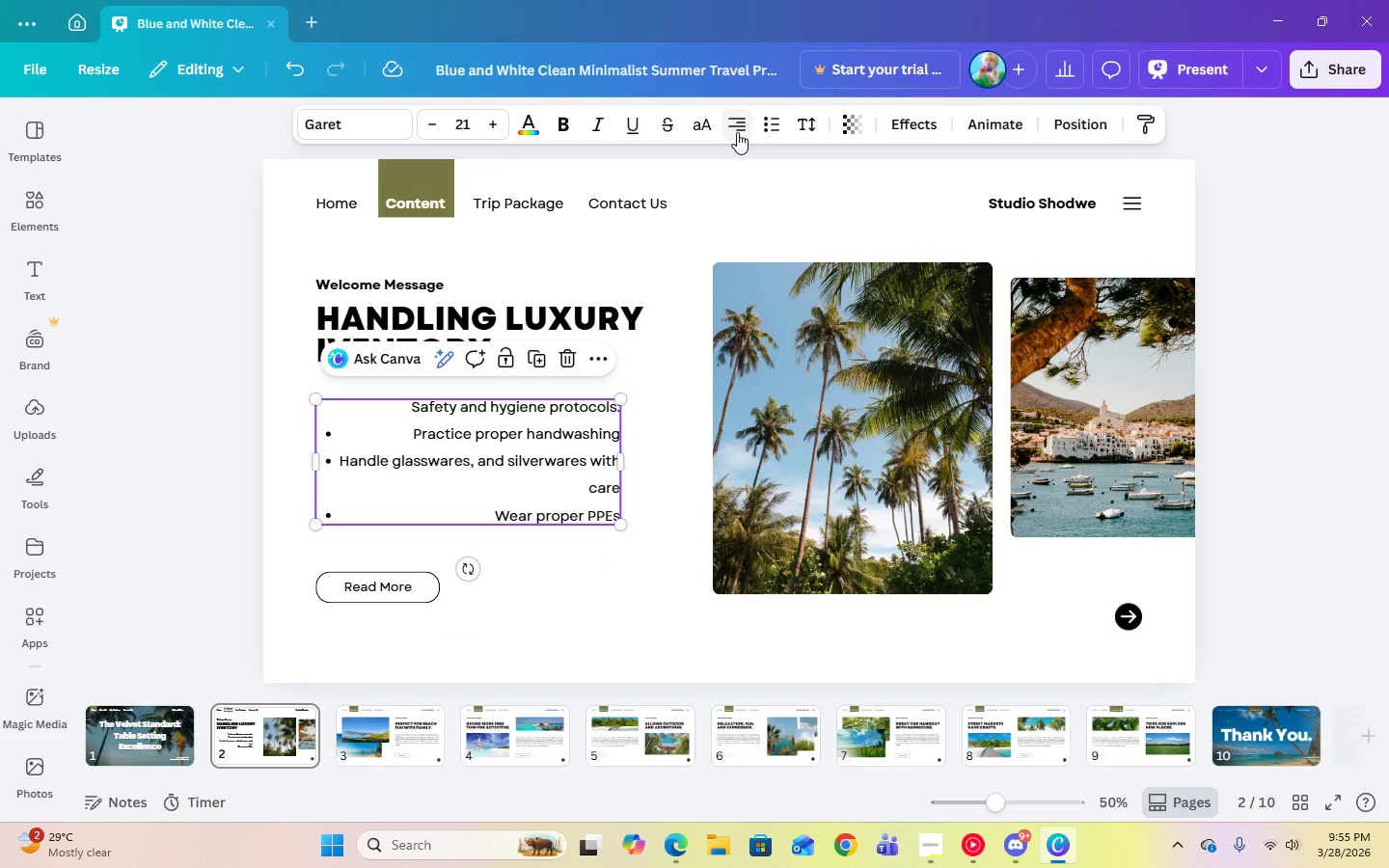 
left_click([737, 132])
 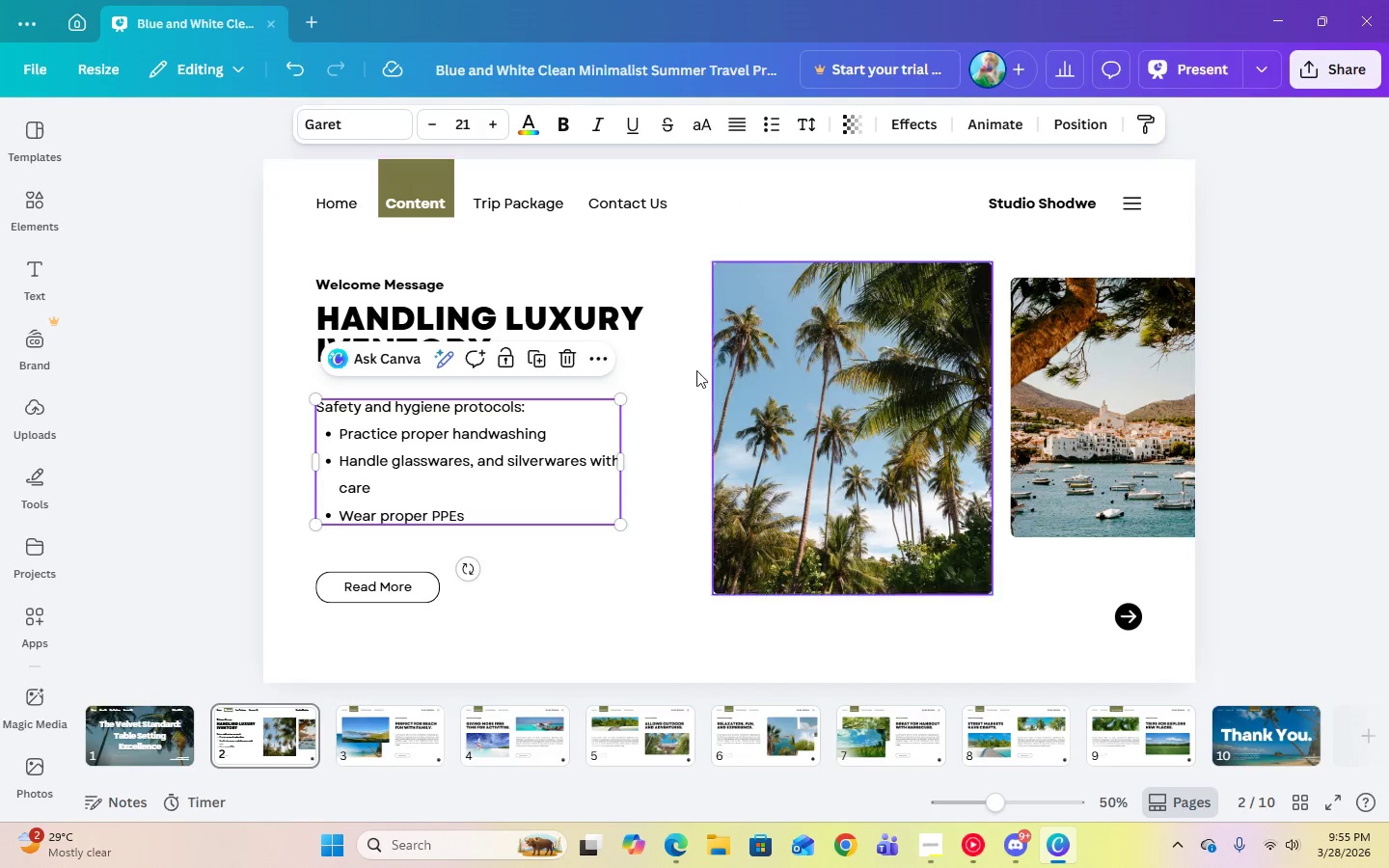 
left_click([558, 588])
 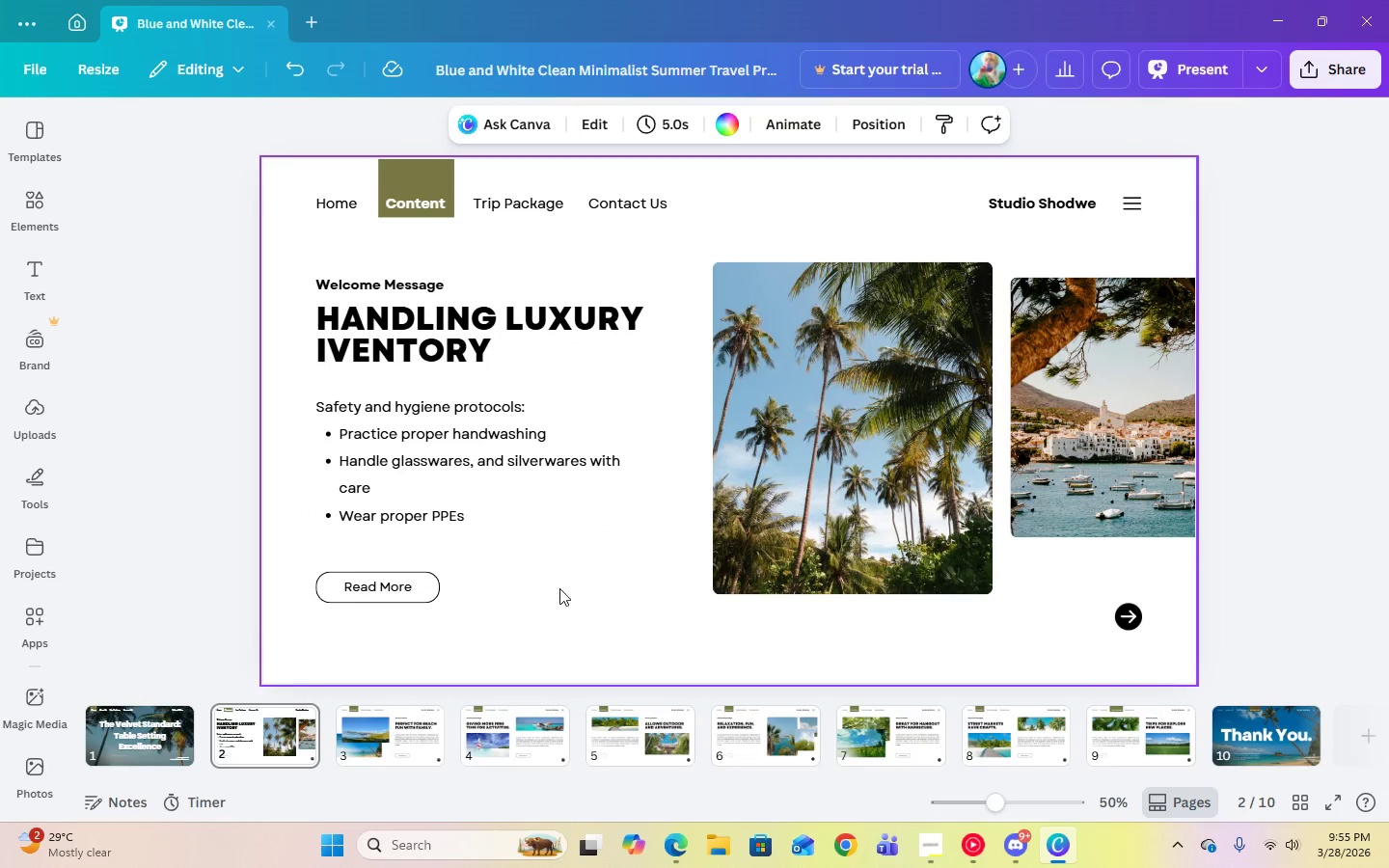 
left_click([521, 469])
 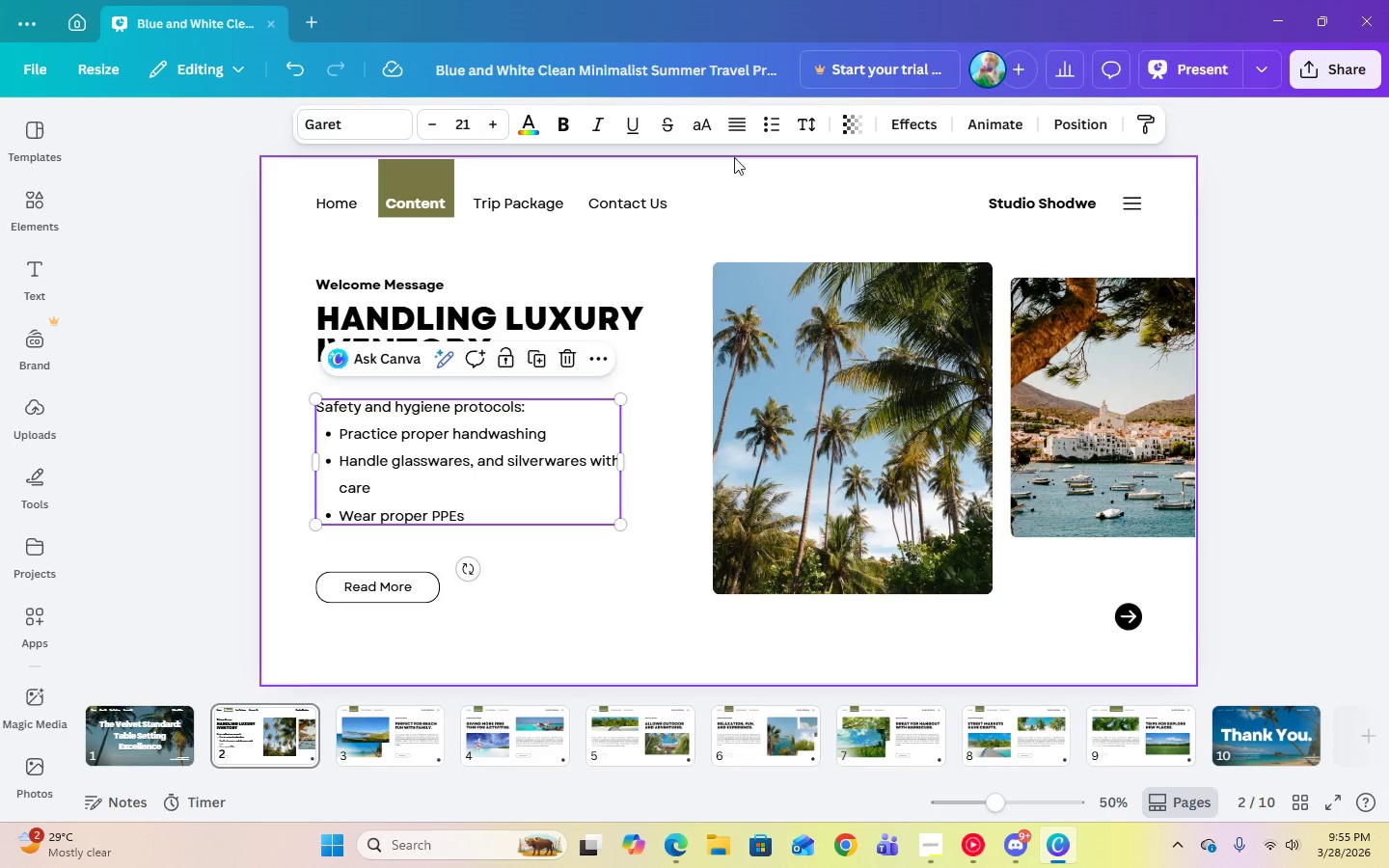 
left_click([739, 133])
 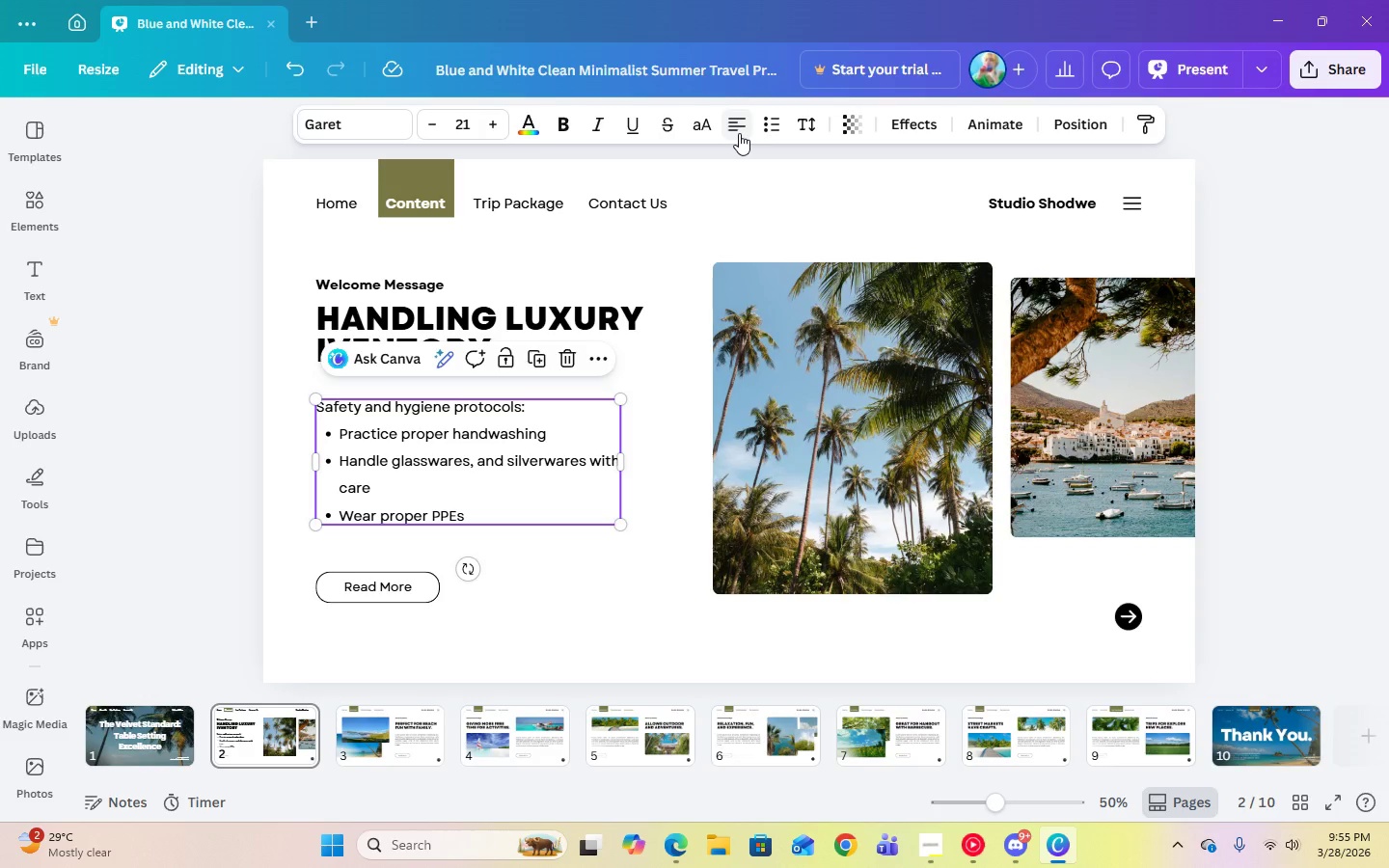 
left_click([739, 133])
 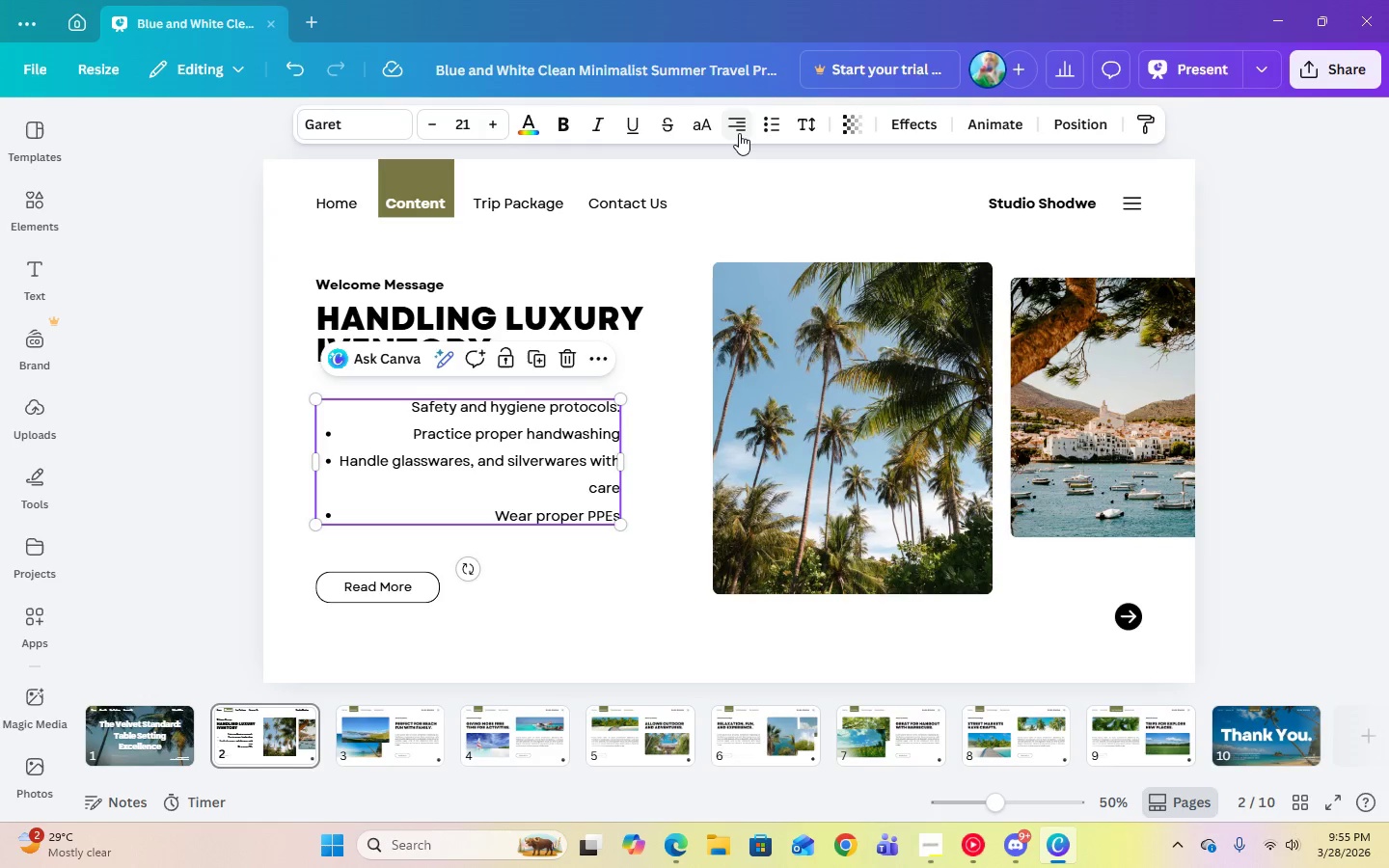 
double_click([739, 133])
 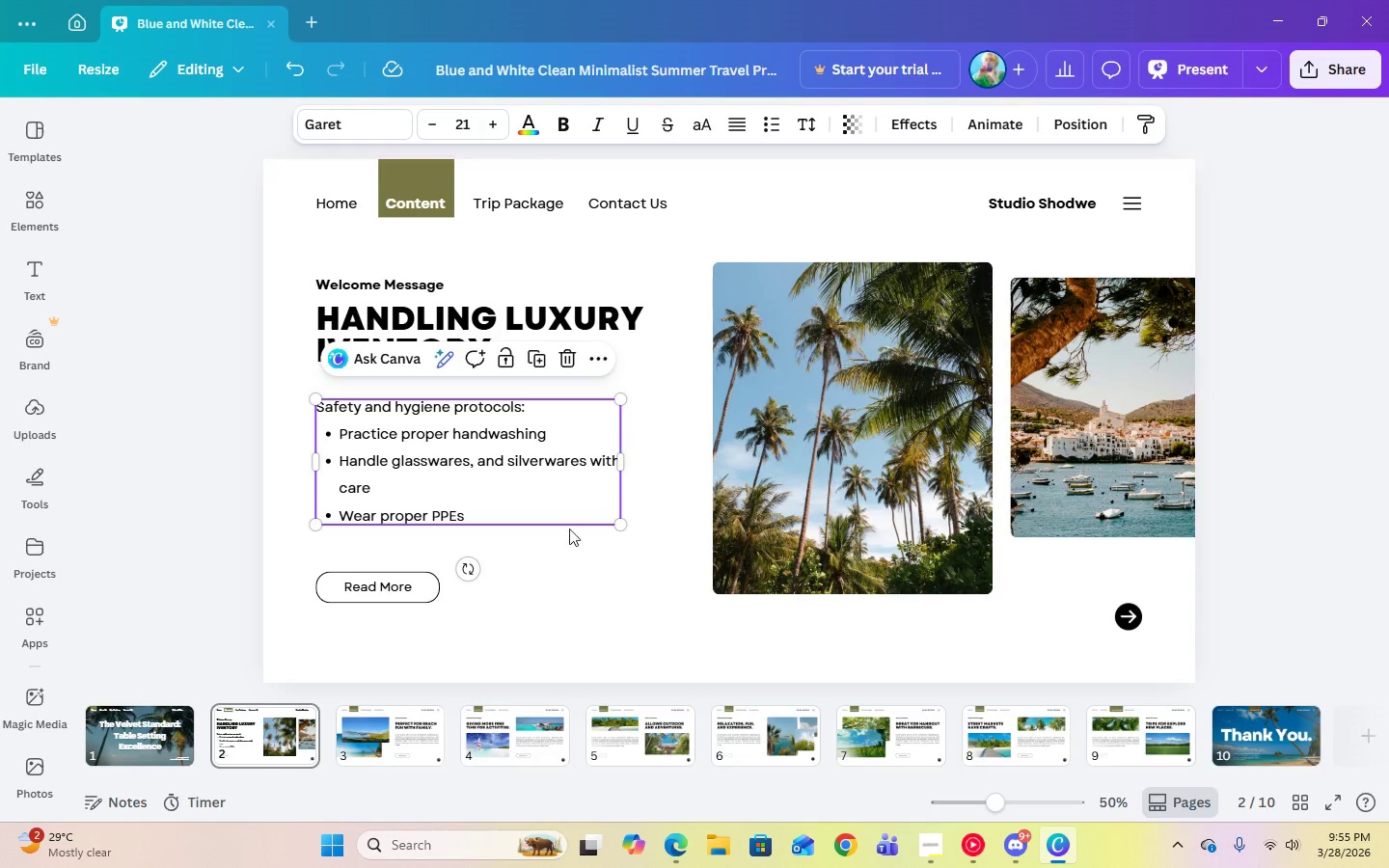 
left_click([567, 565])
 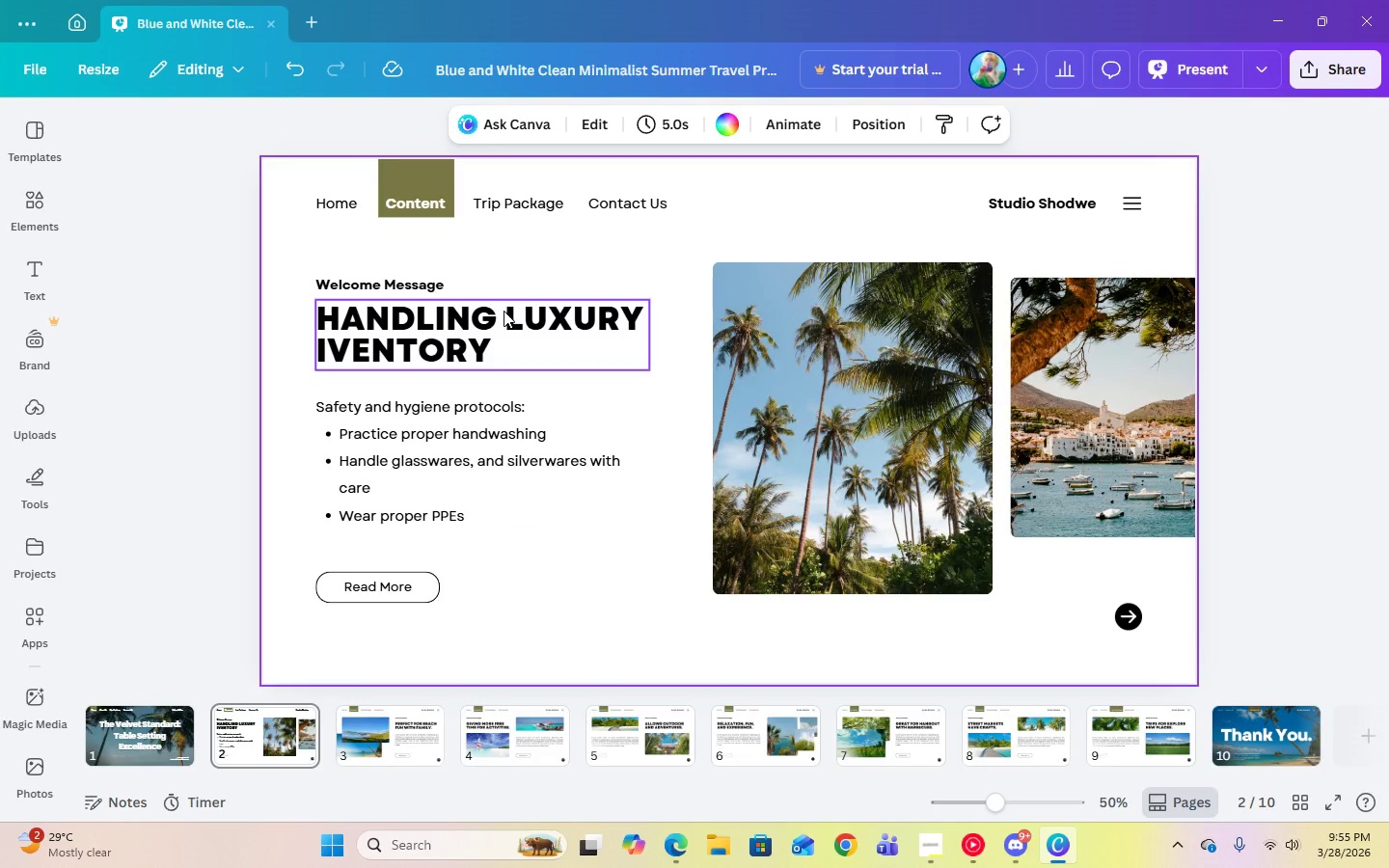 
left_click([504, 332])
 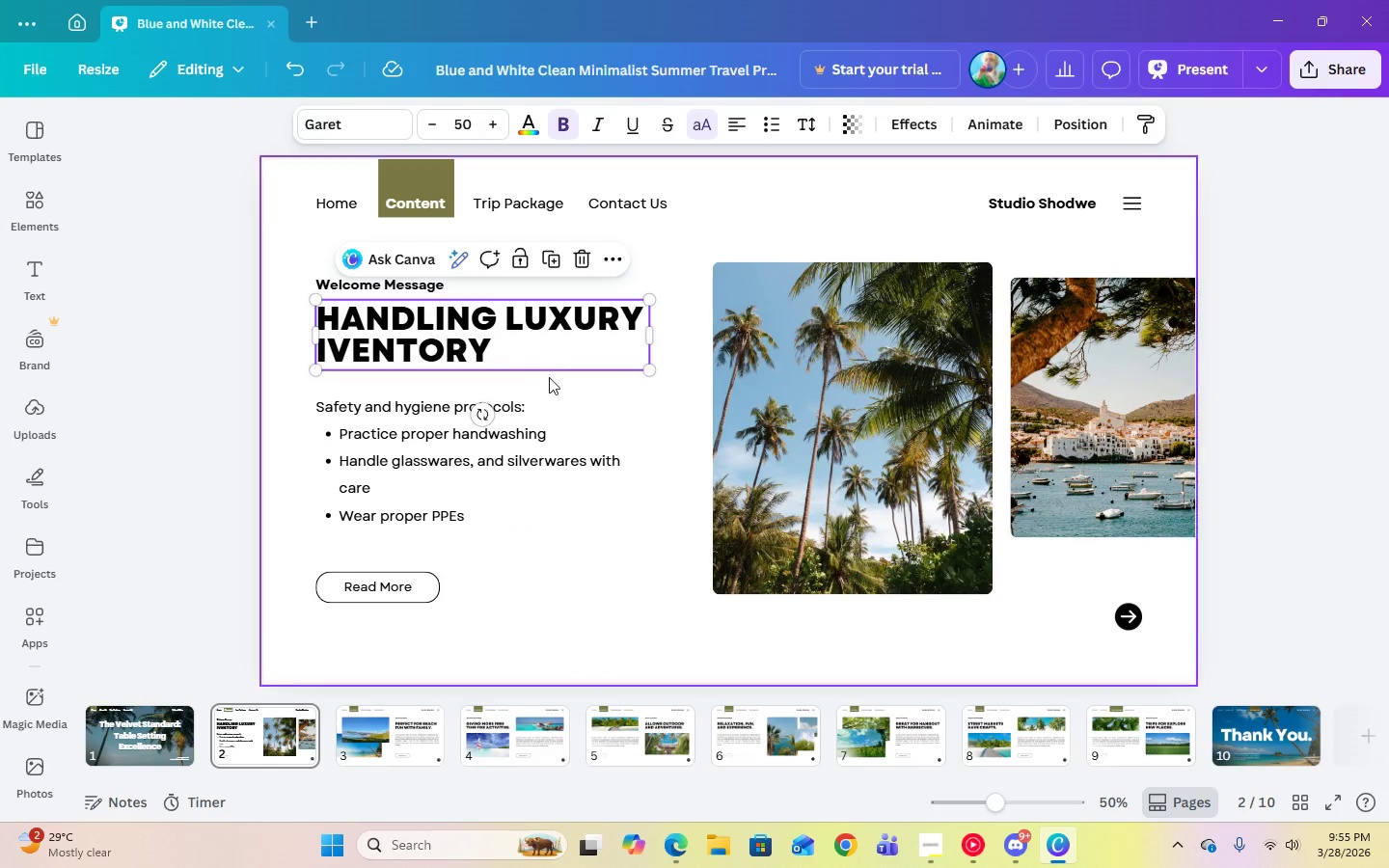 
left_click([551, 379])
 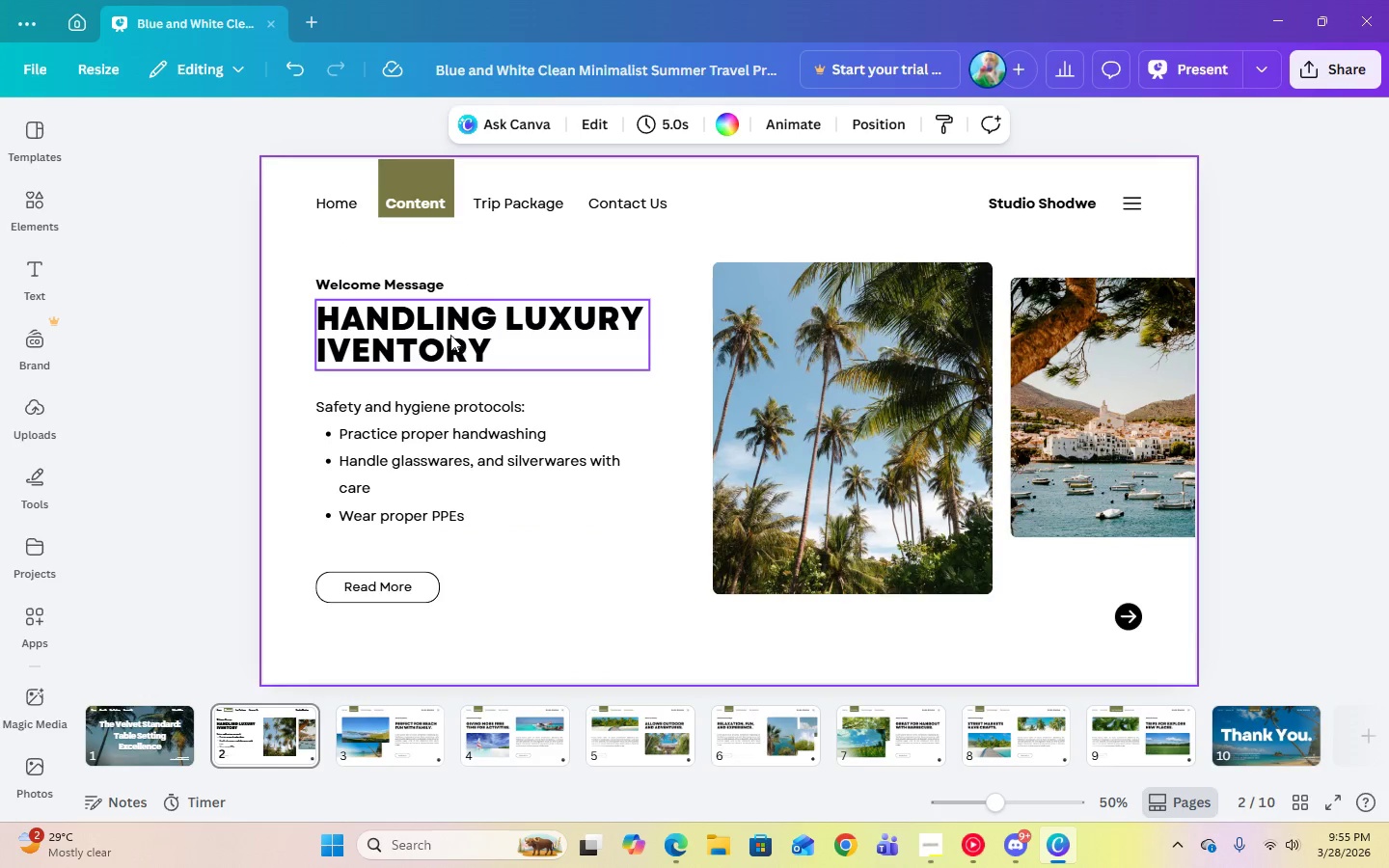 
left_click([450, 335])
 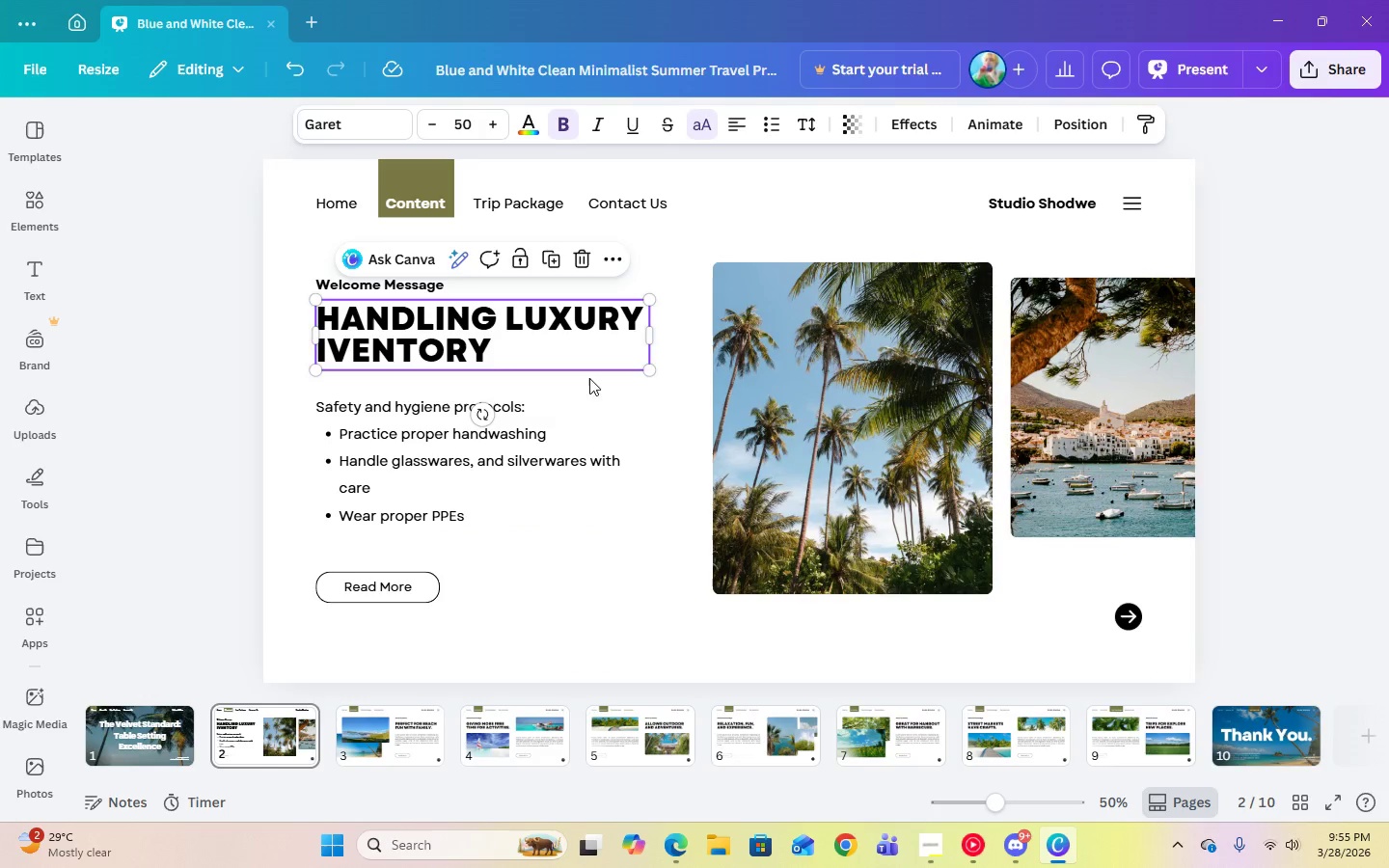 
left_click([602, 385])
 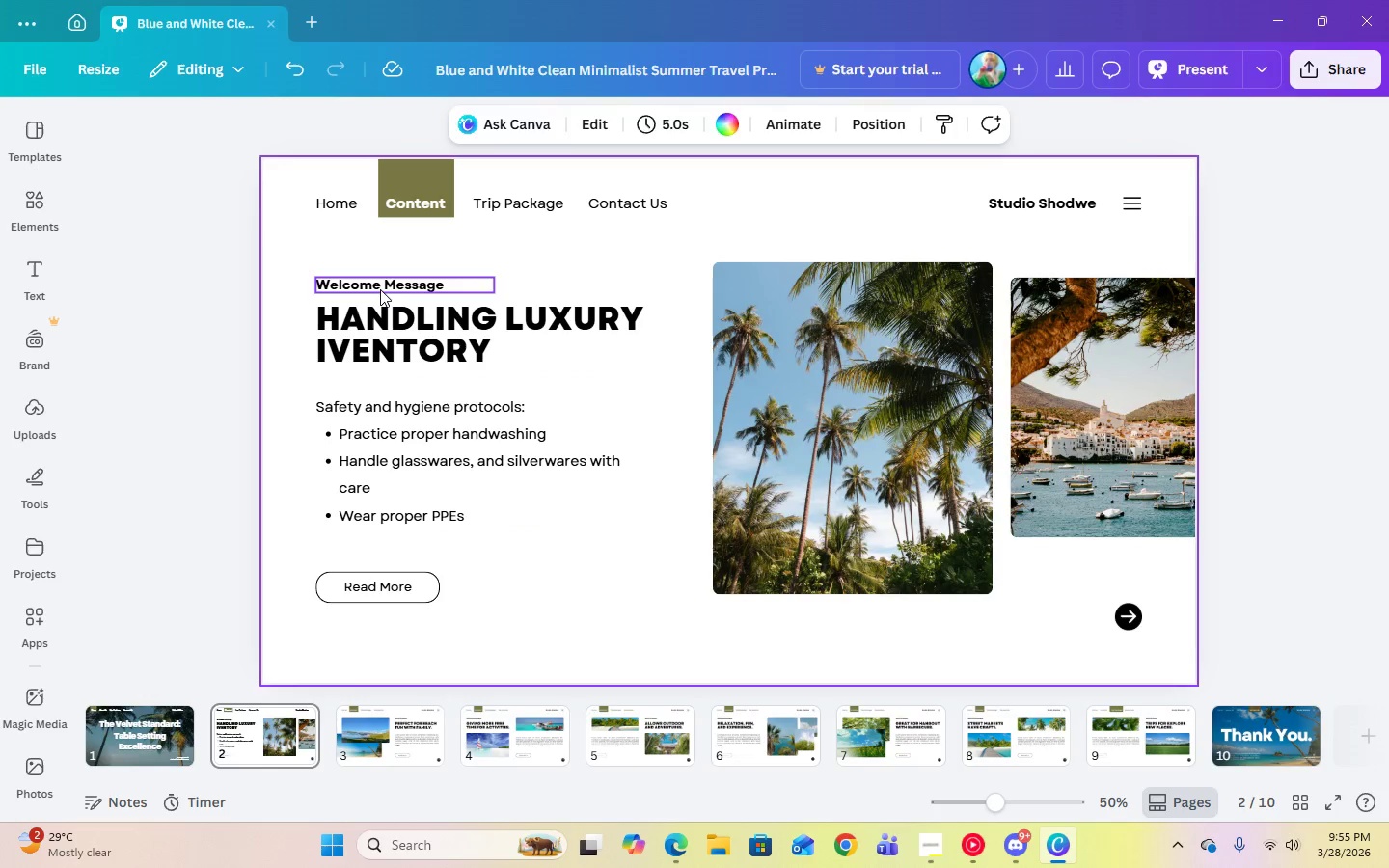 
left_click([379, 286])
 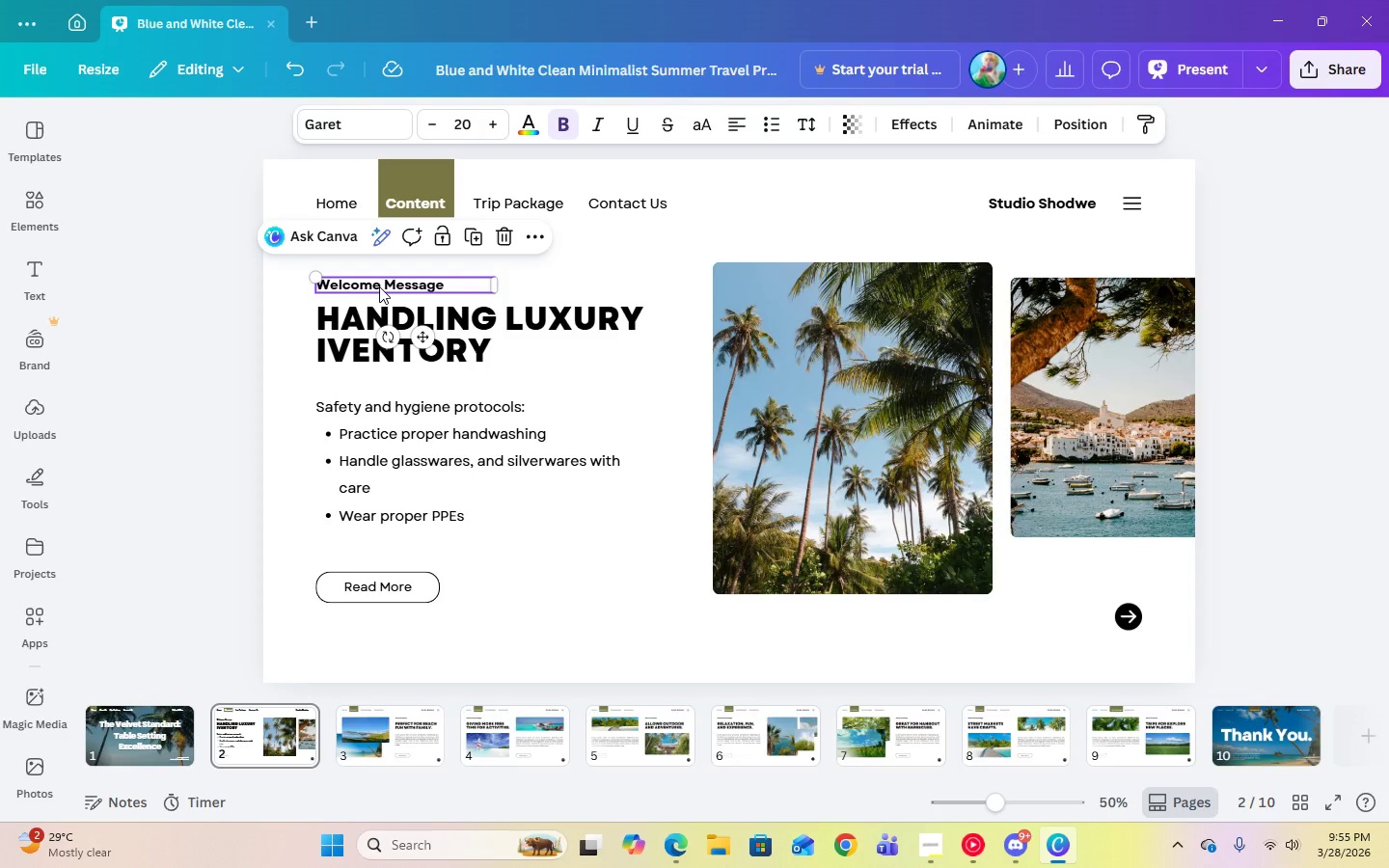 
key(Delete)
 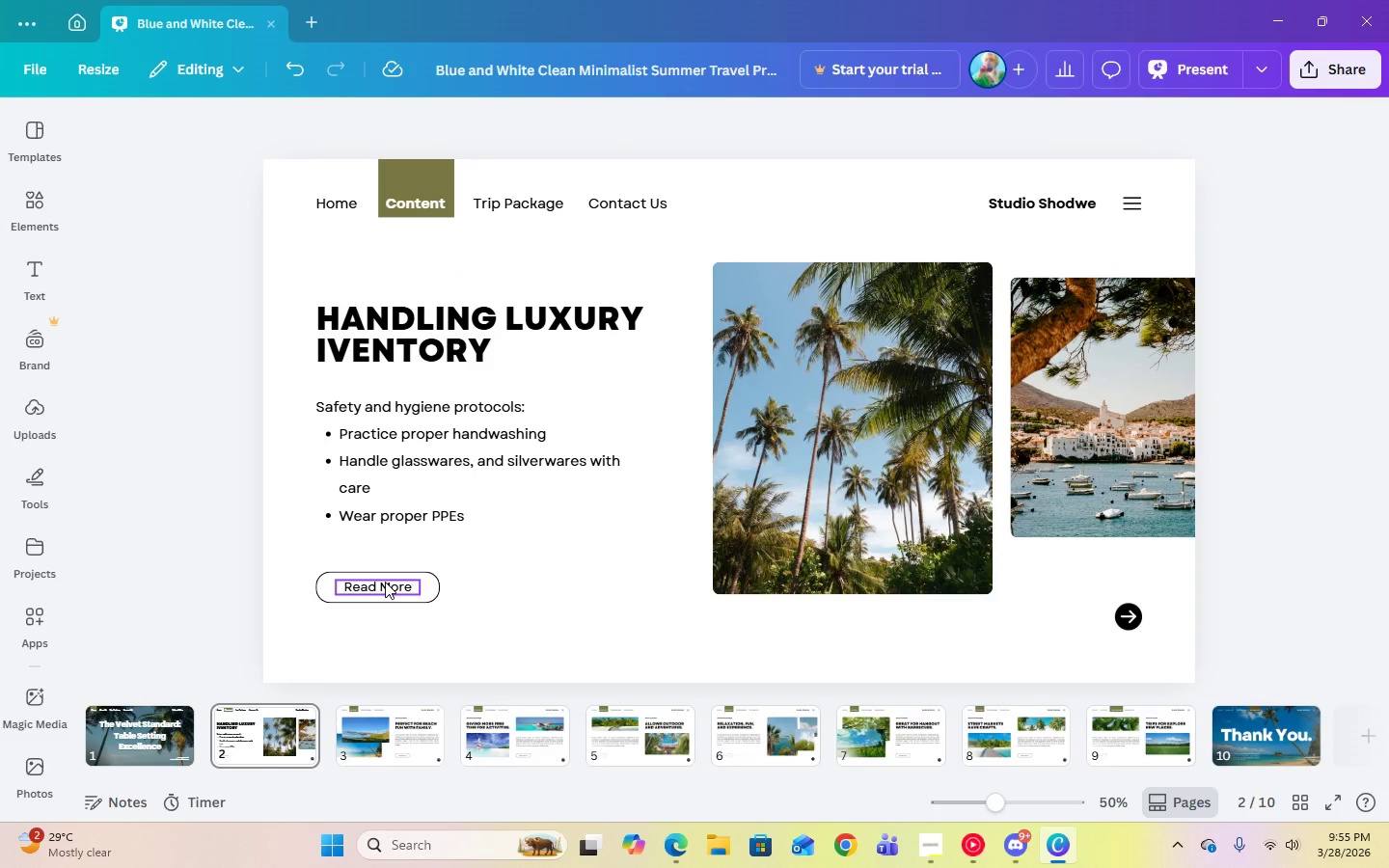 
wait(7.42)
 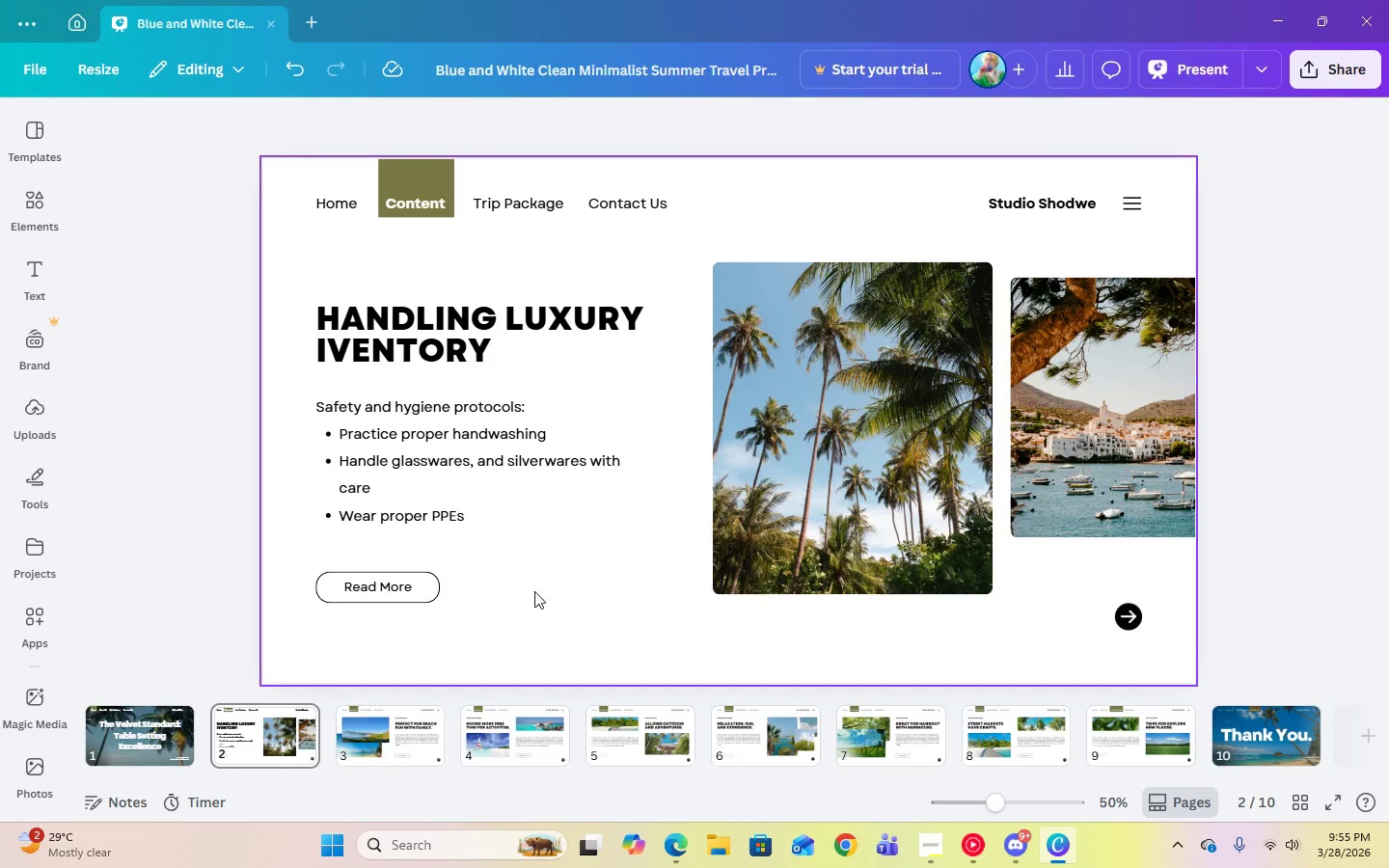 
left_click([504, 206])
 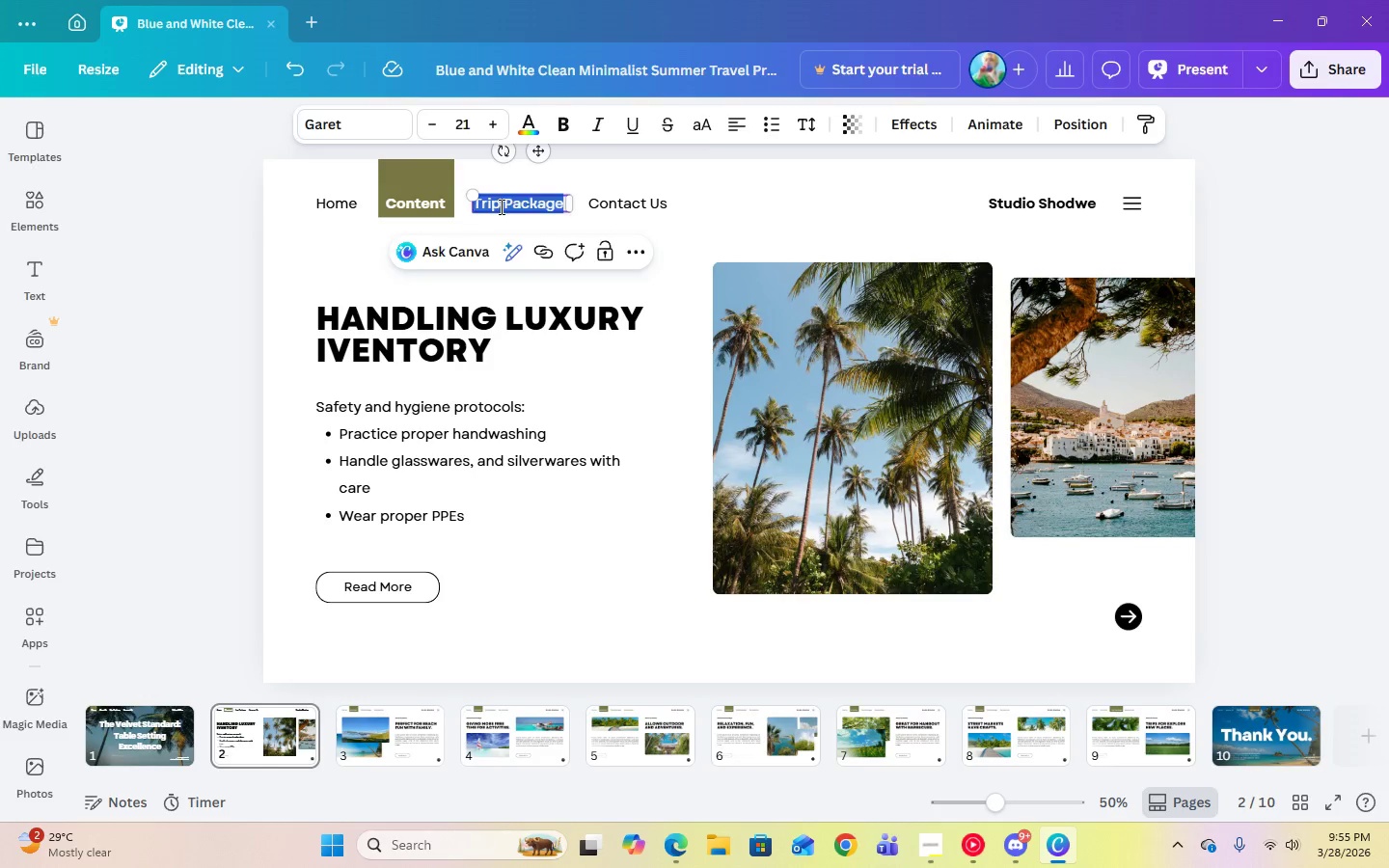 
triple_click([500, 206])
 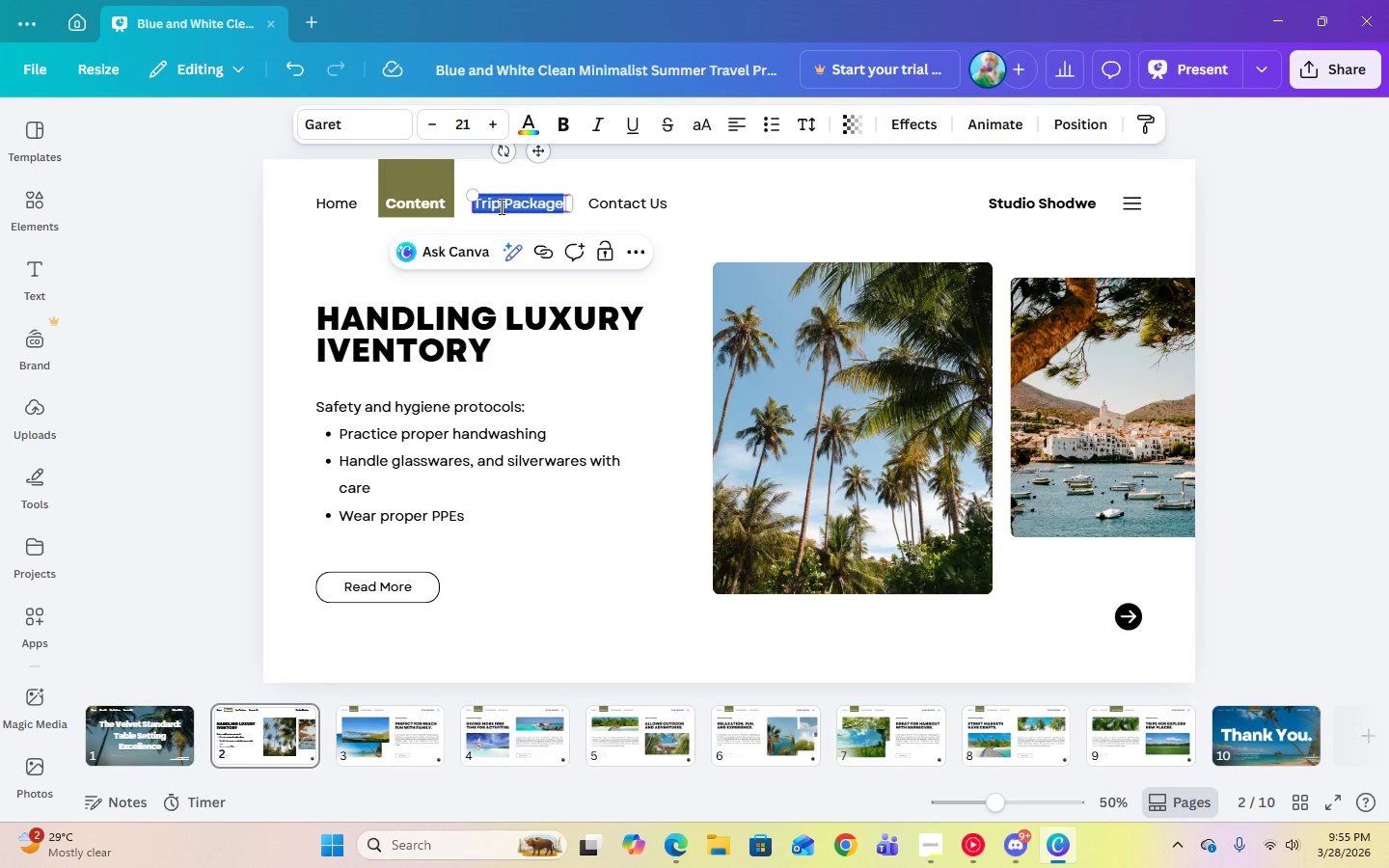 
left_click([500, 206])
 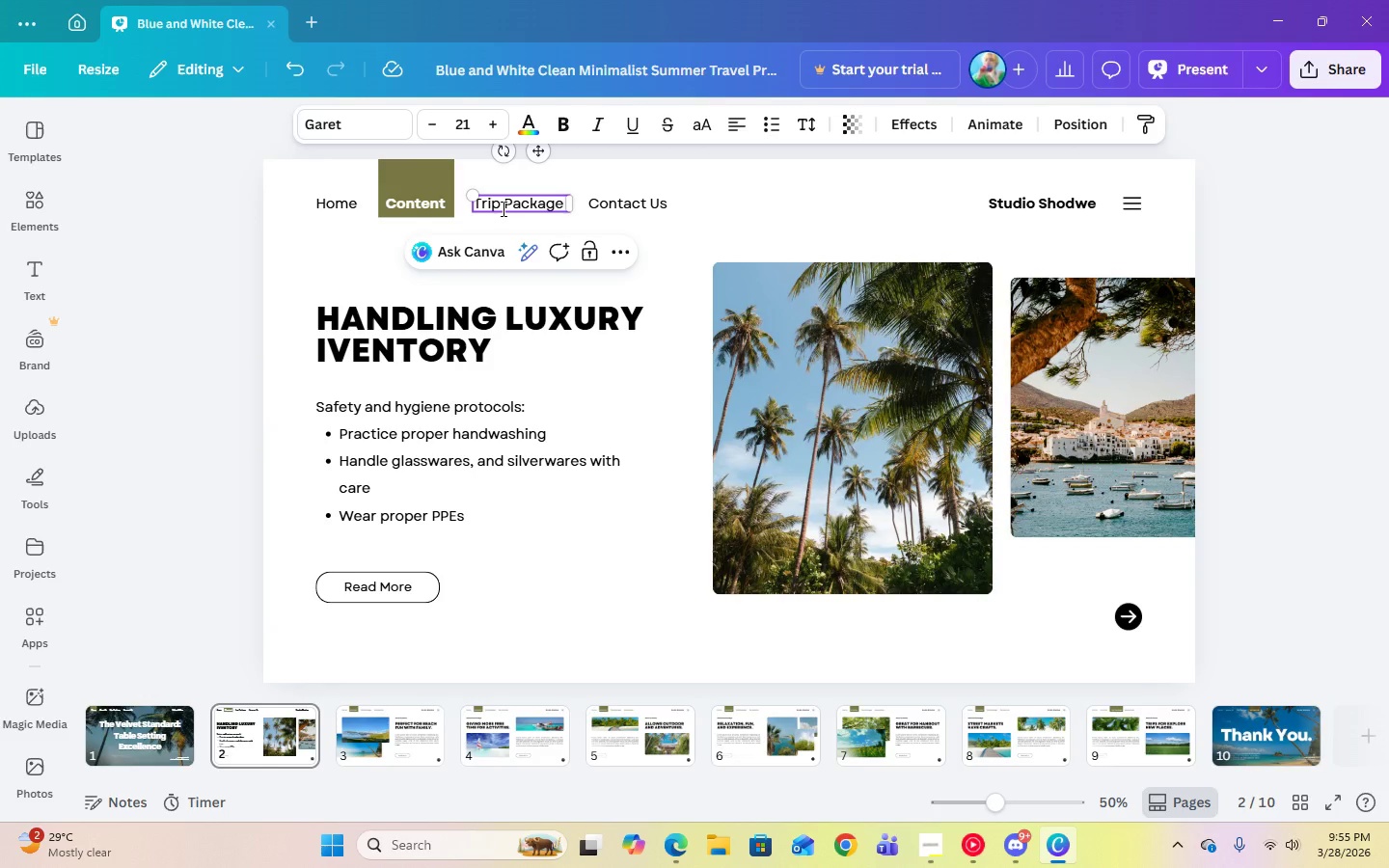 
key(Backspace)
key(Backspace)
key(Backspace)
key(Backspace)
type(Our)
 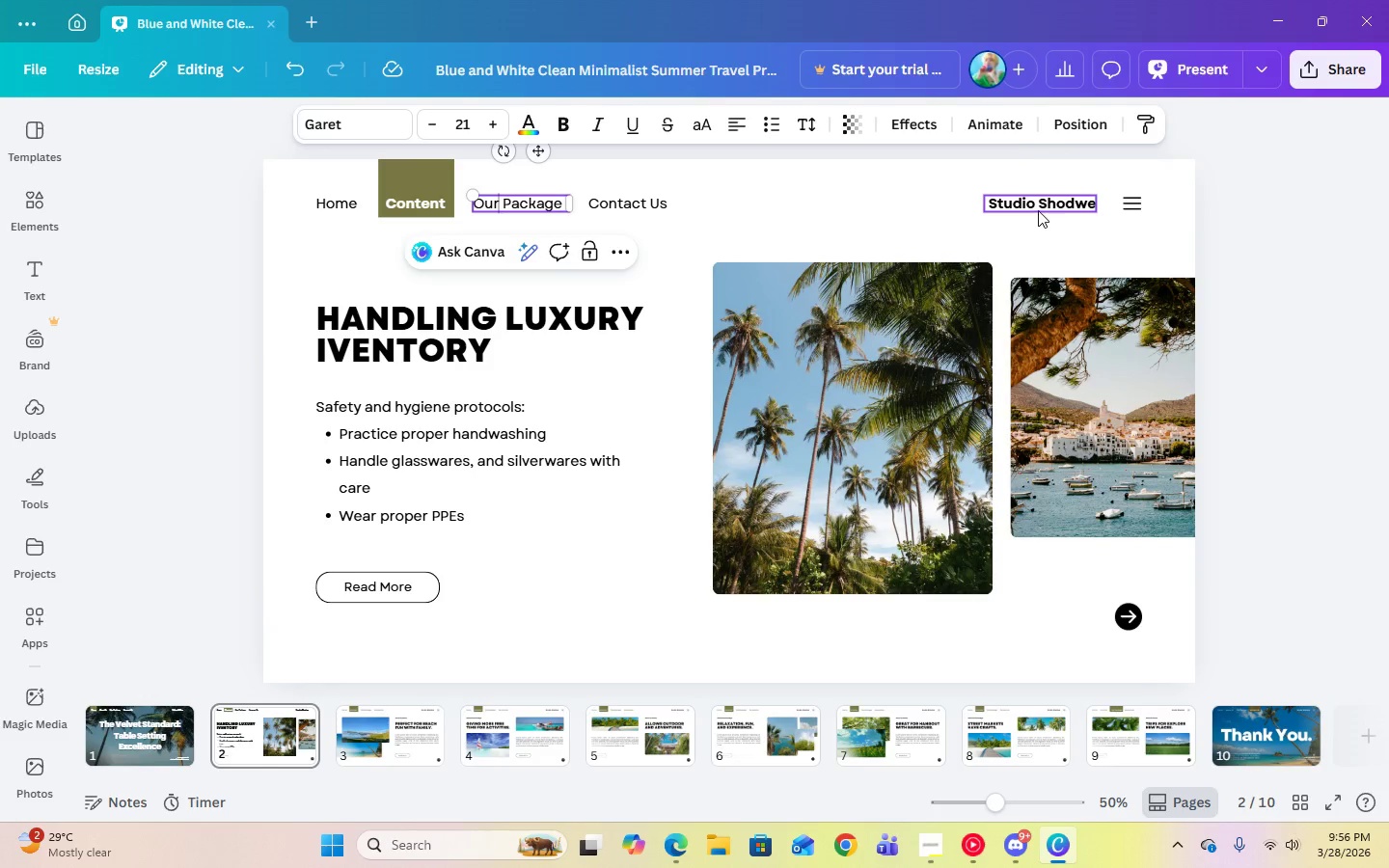 
double_click([1038, 208])
 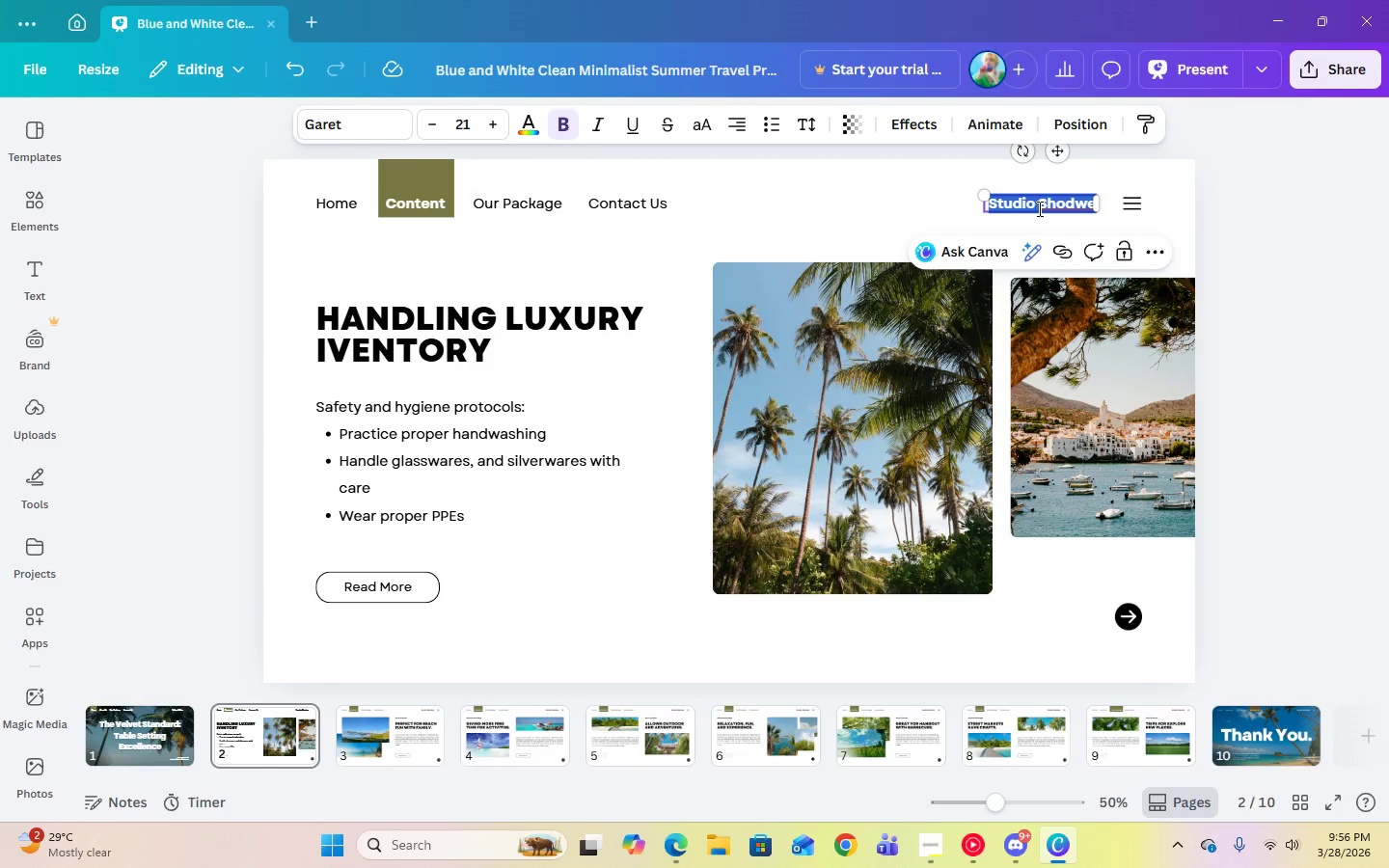 
type(Velvet & Vine)
 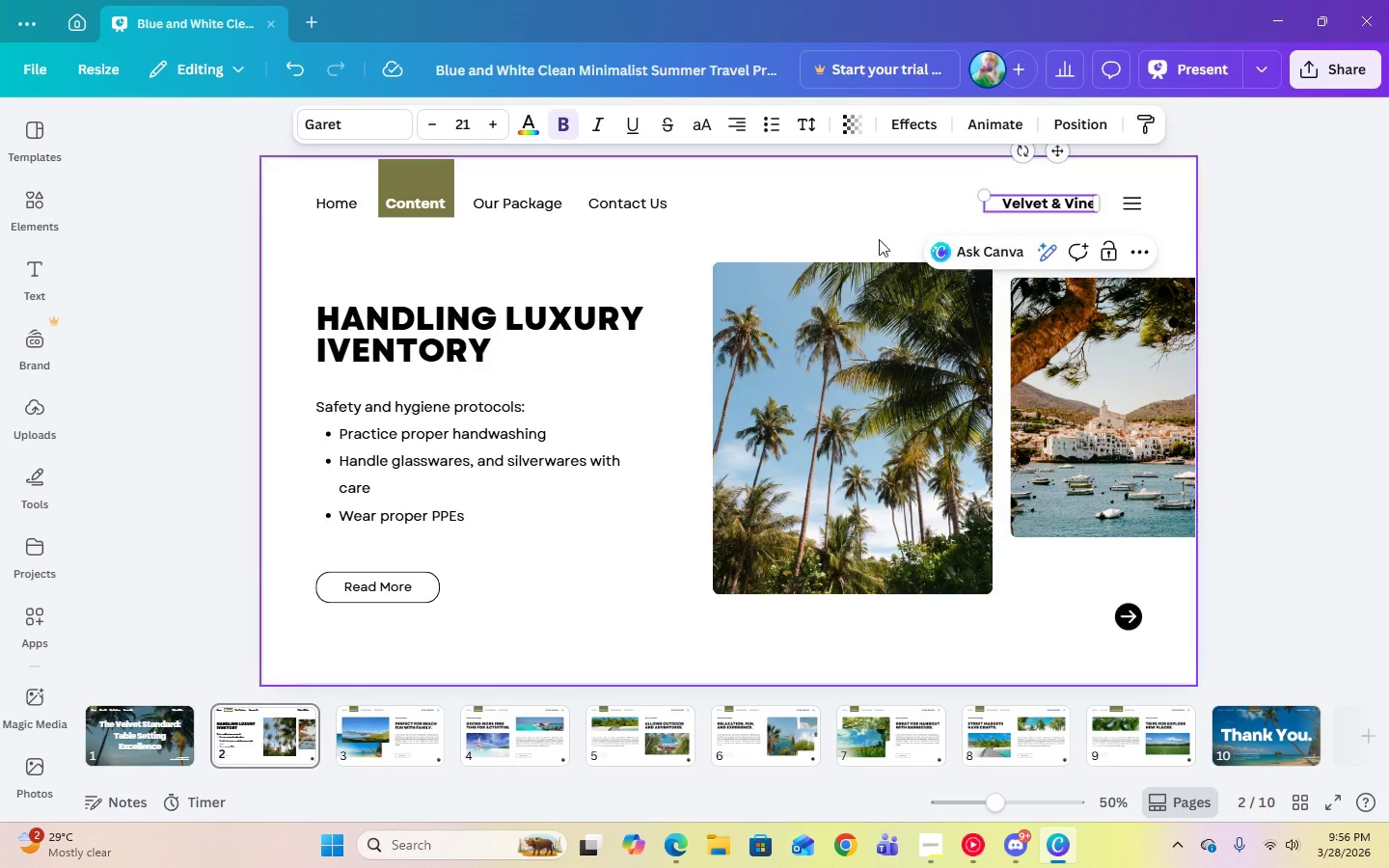 
left_click([875, 234])
 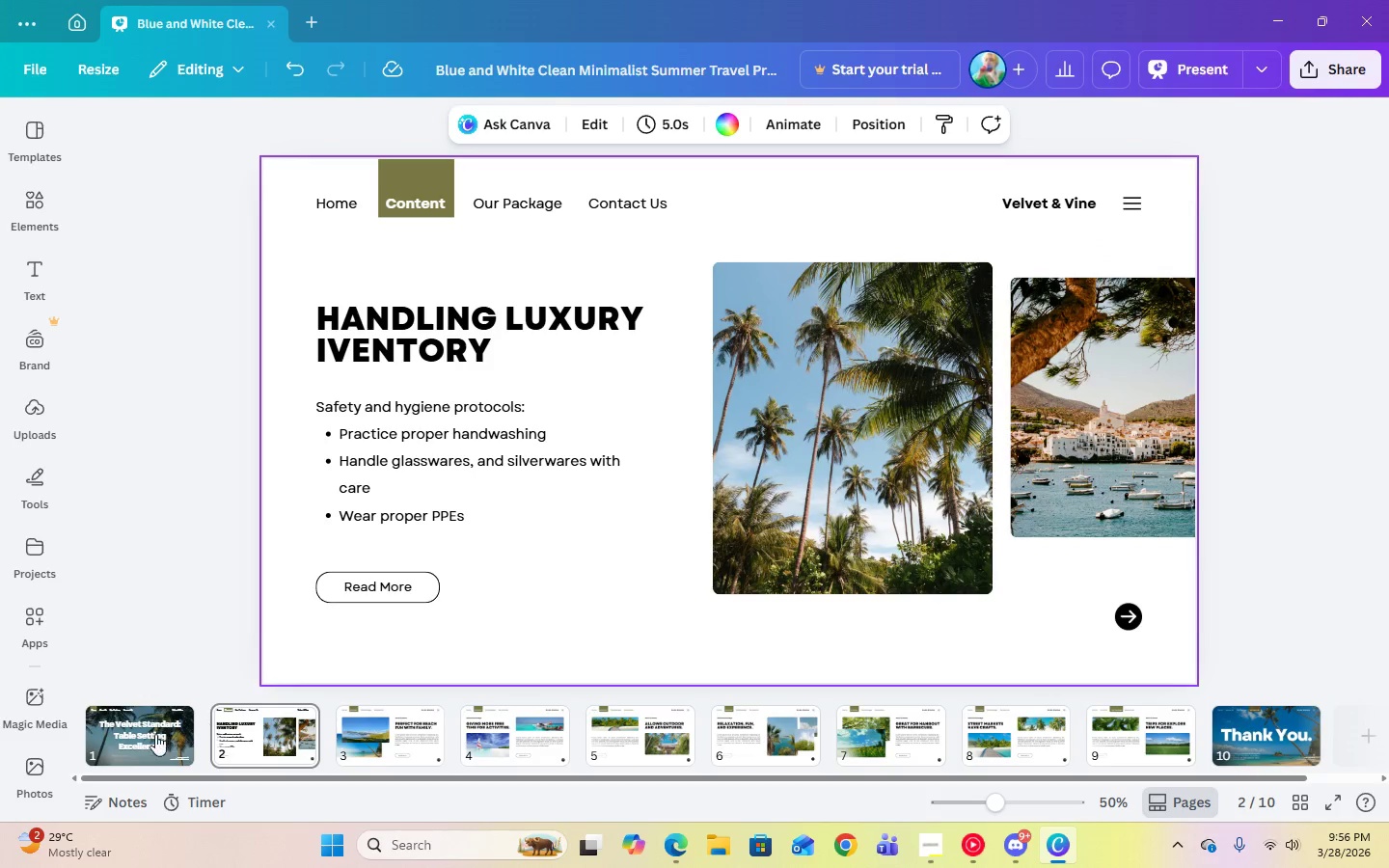 
left_click([146, 737])
 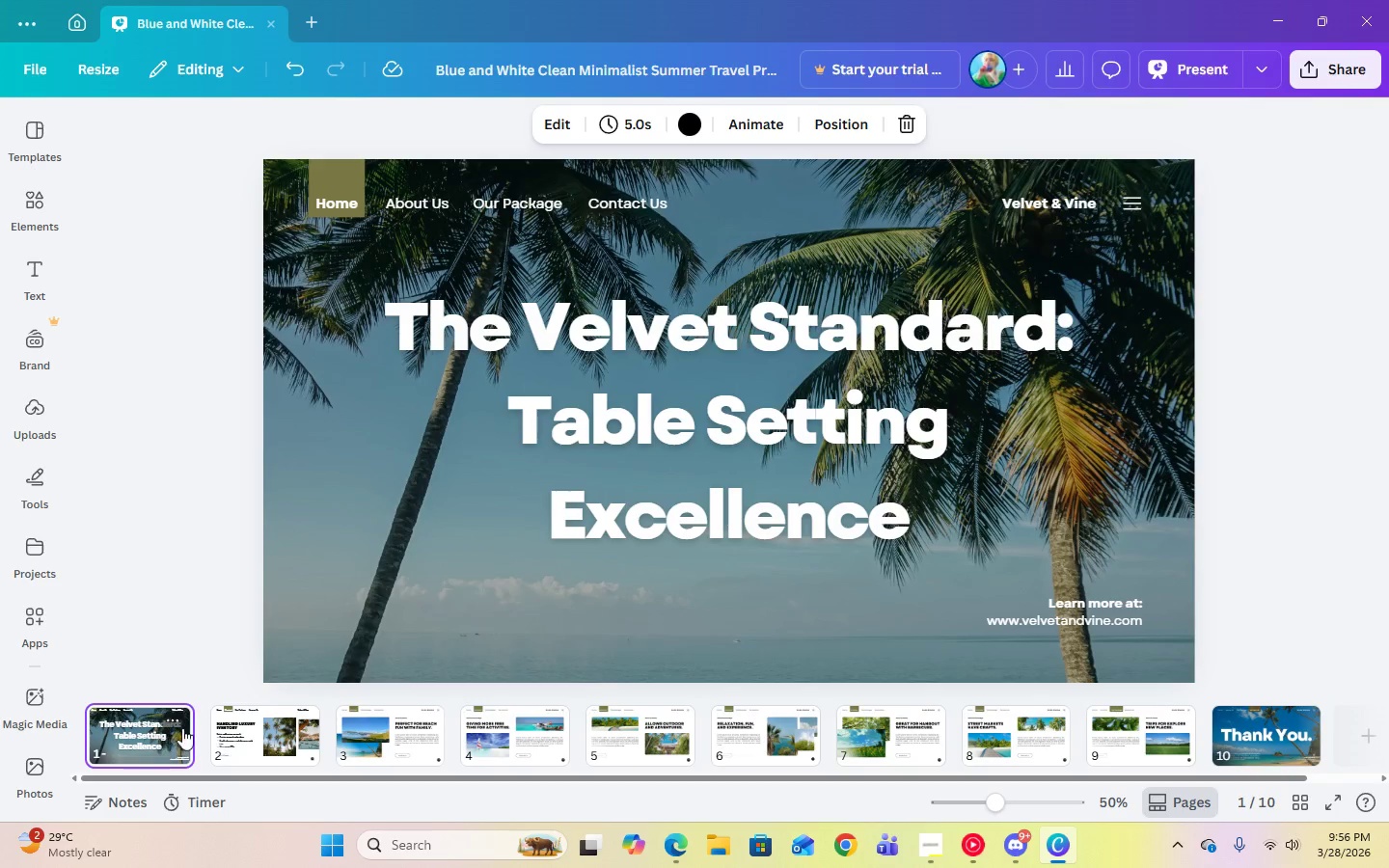 
left_click([274, 739])
 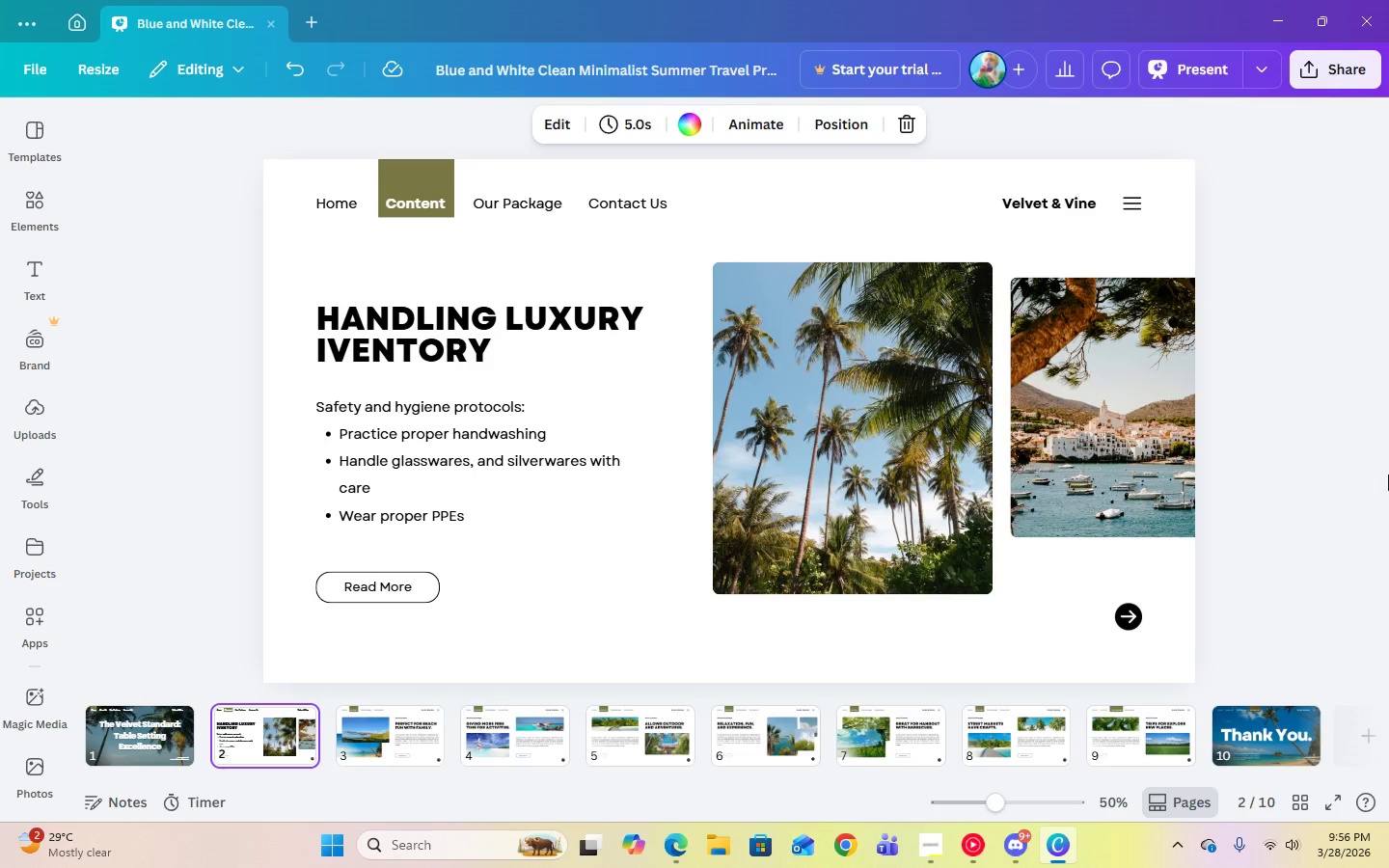 
left_click([1388, 475])
 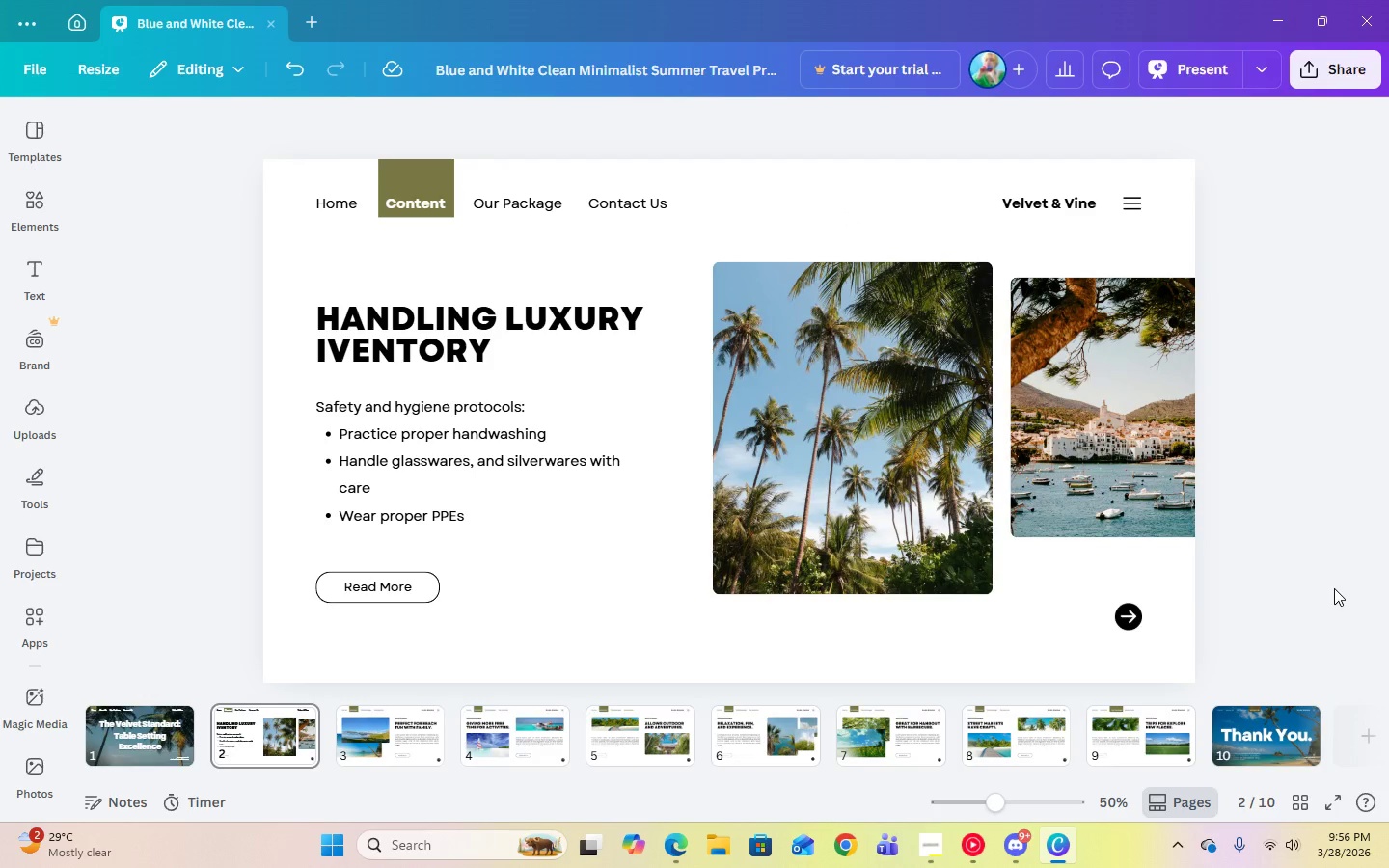 
wait(6.03)
 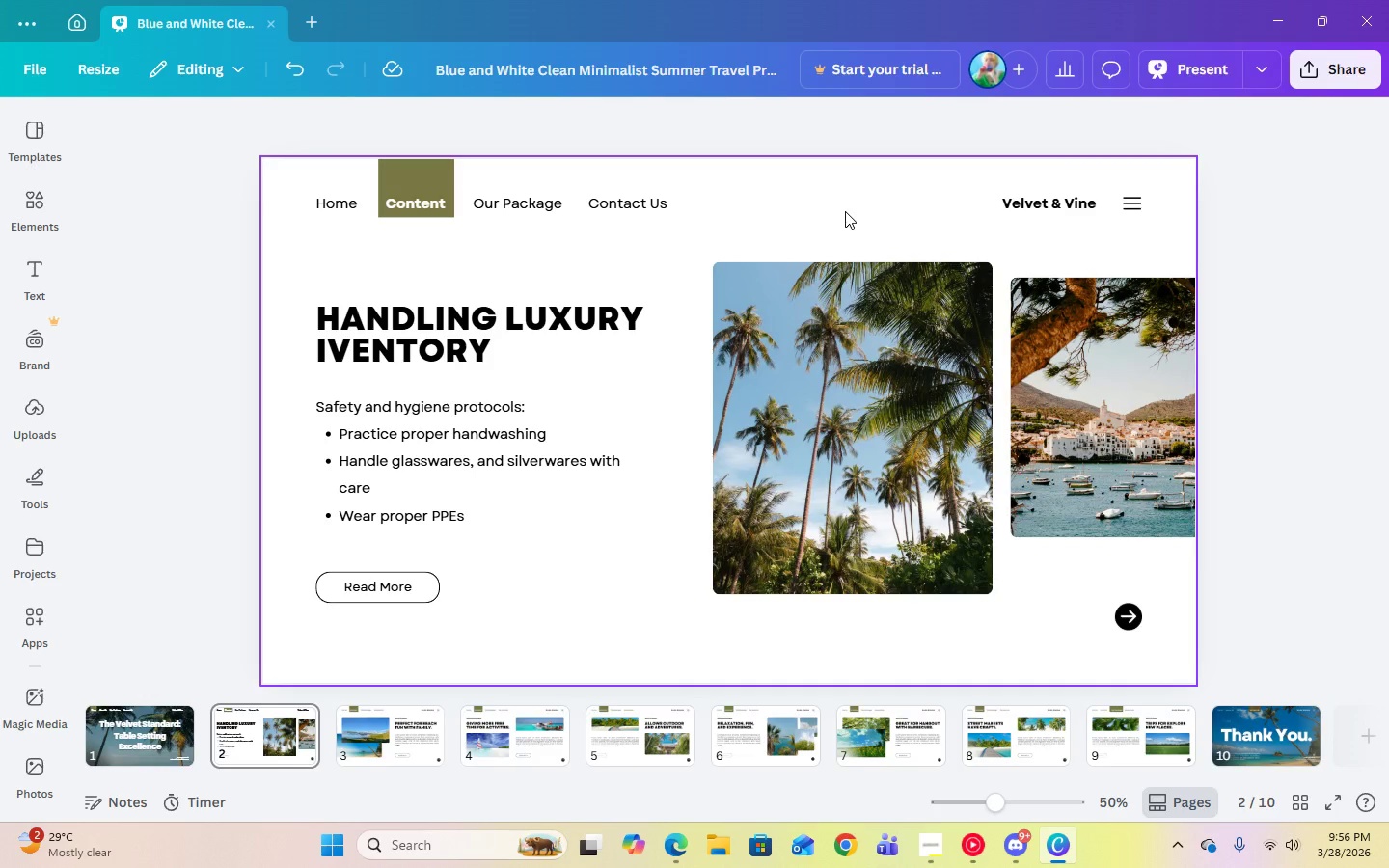 
left_click([630, 610])
 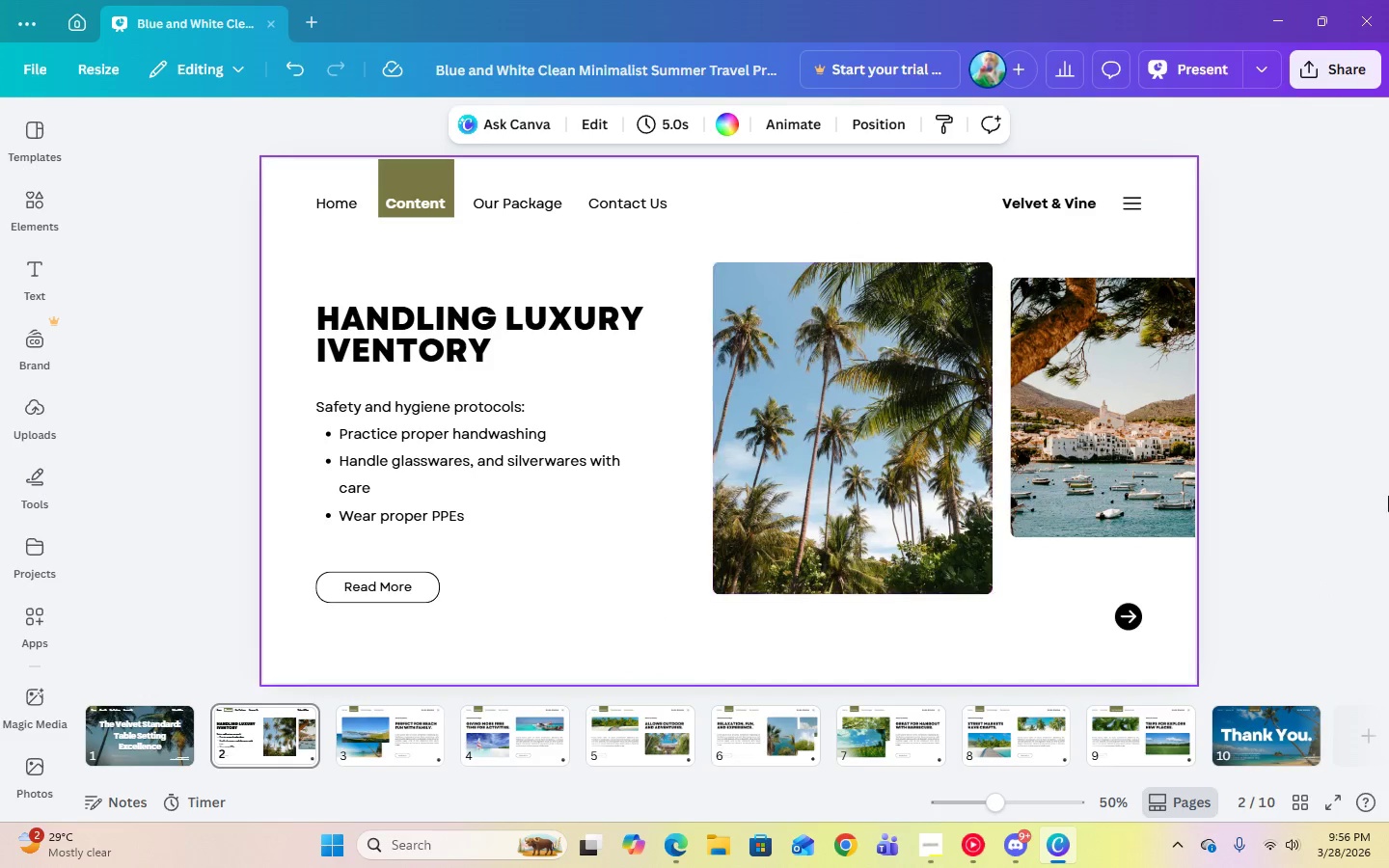 
left_click([1388, 496])
 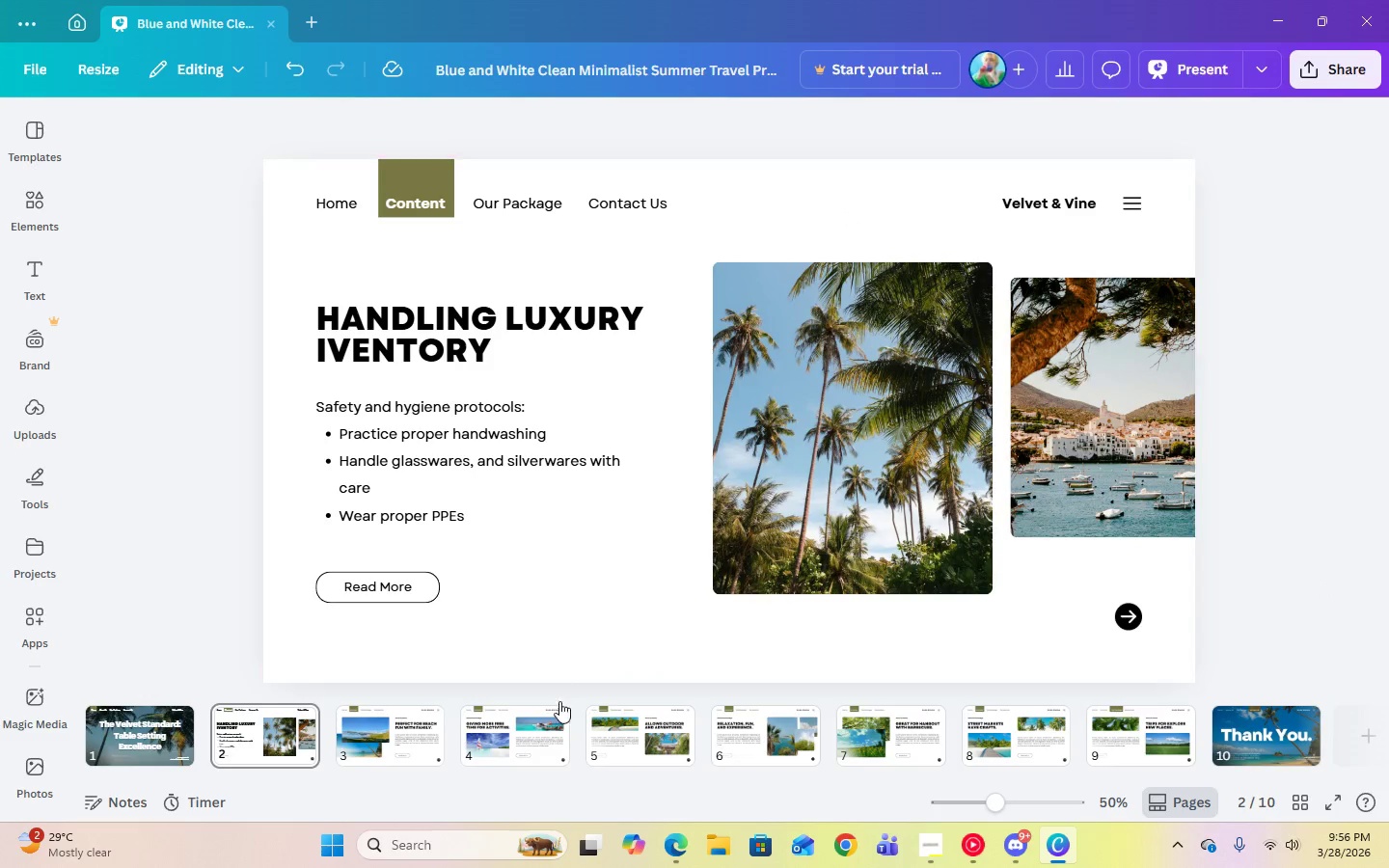 
left_click([930, 861])